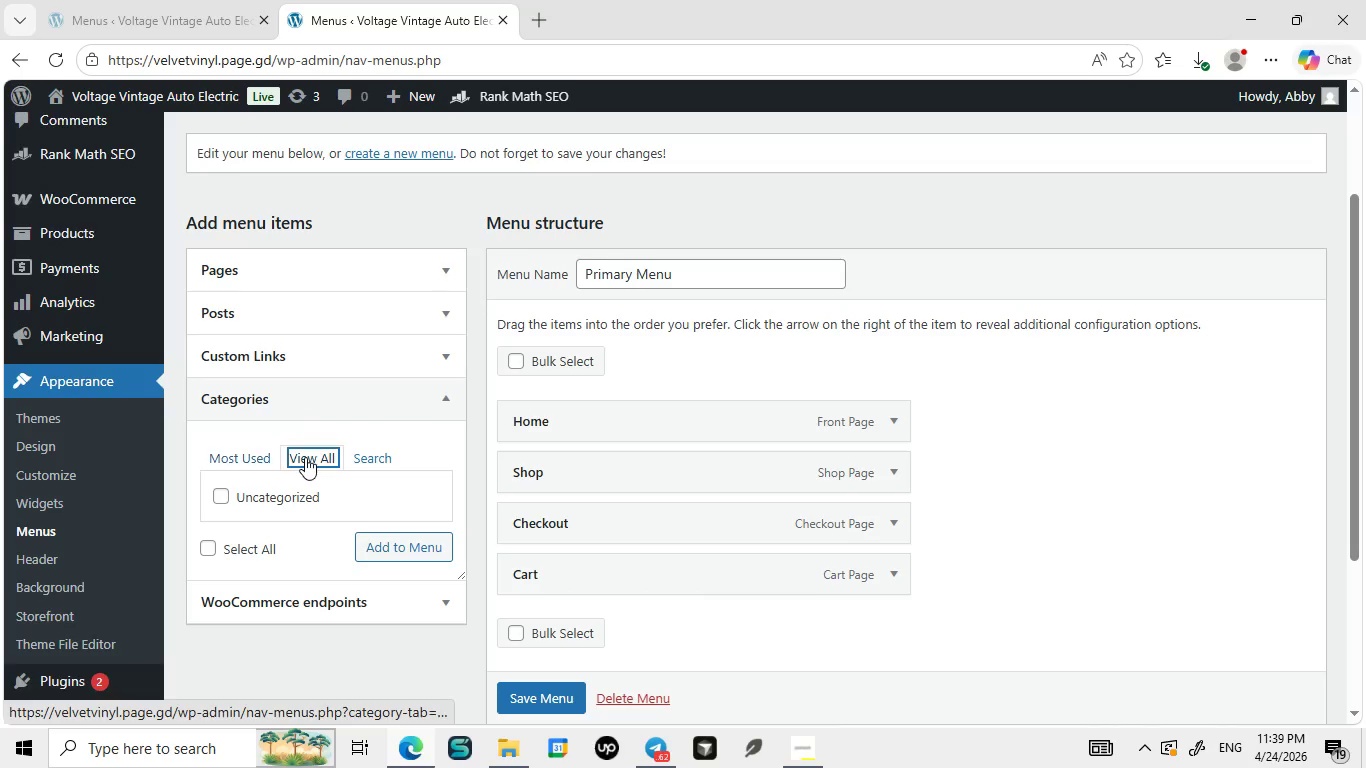 
left_click([299, 467])
 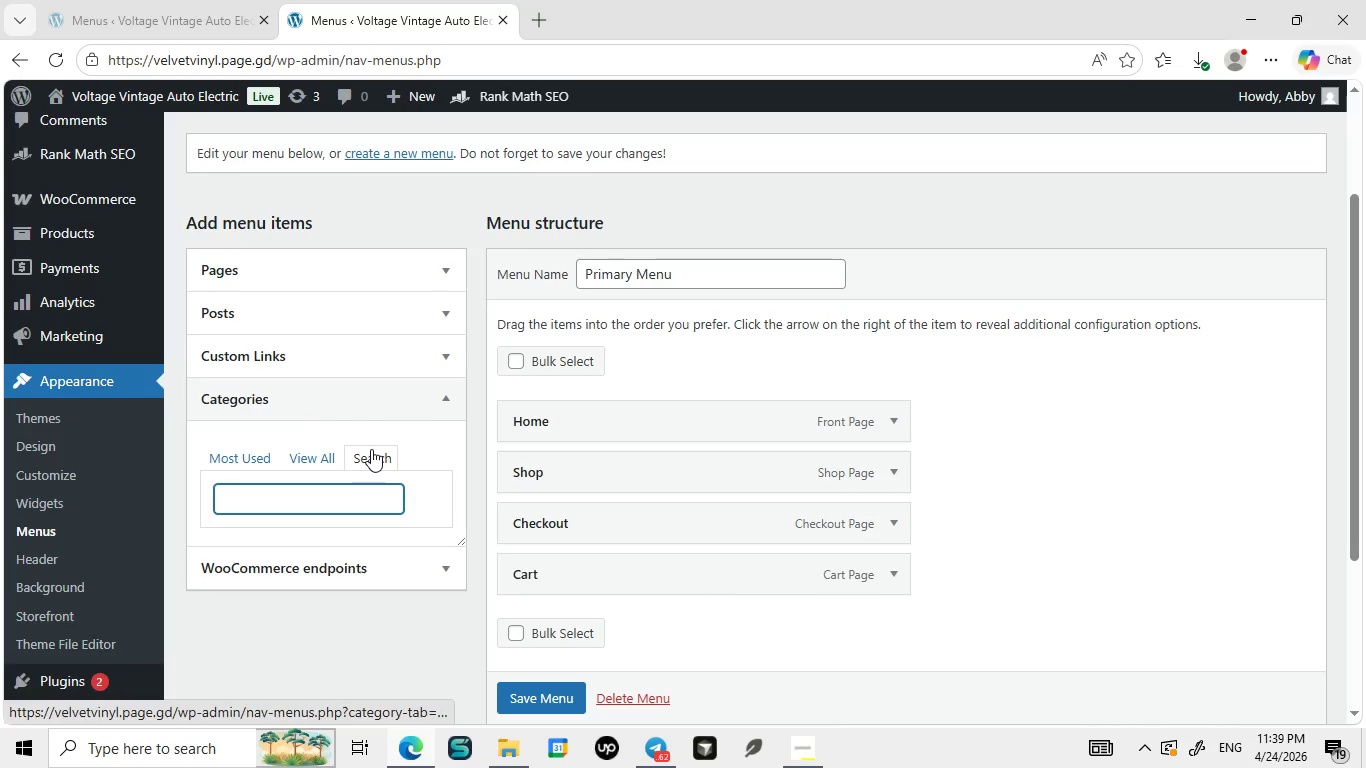 
left_click([305, 457])
 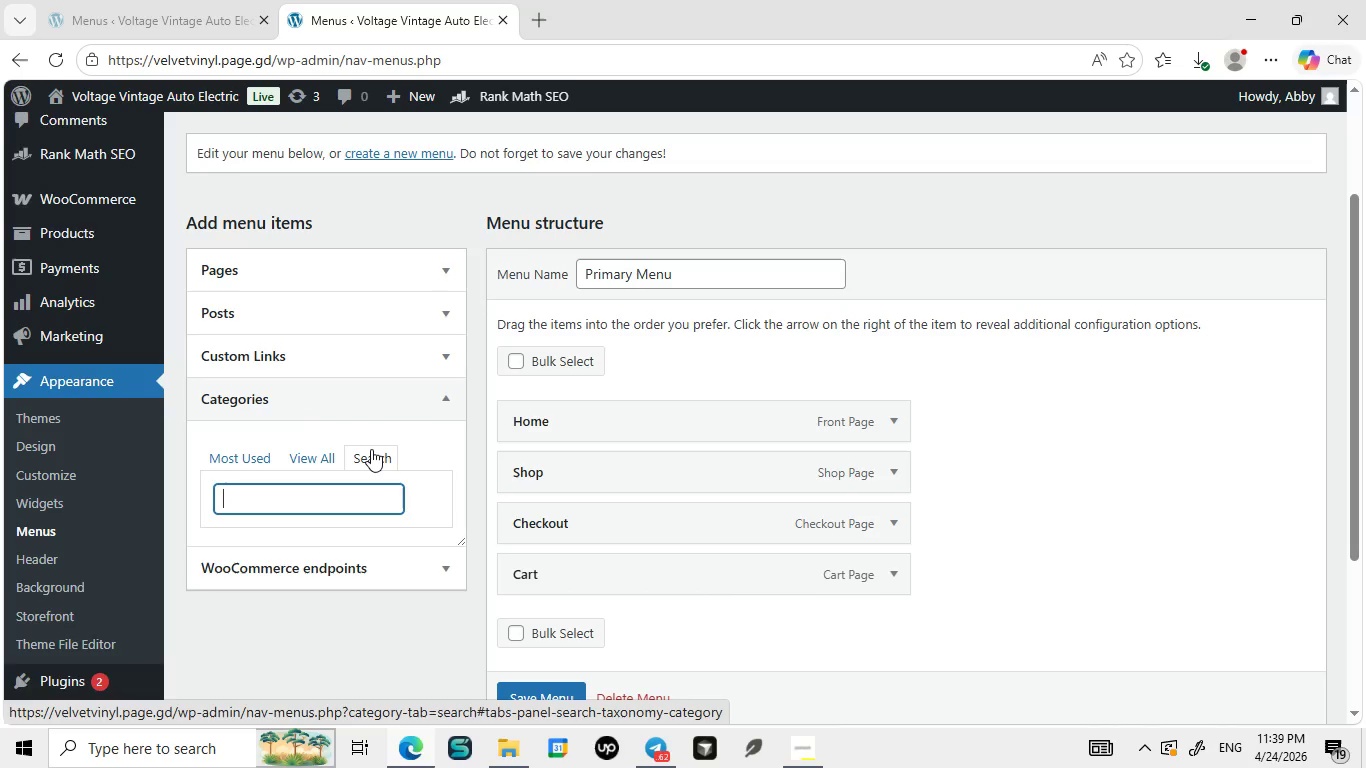 
left_click([371, 449])
 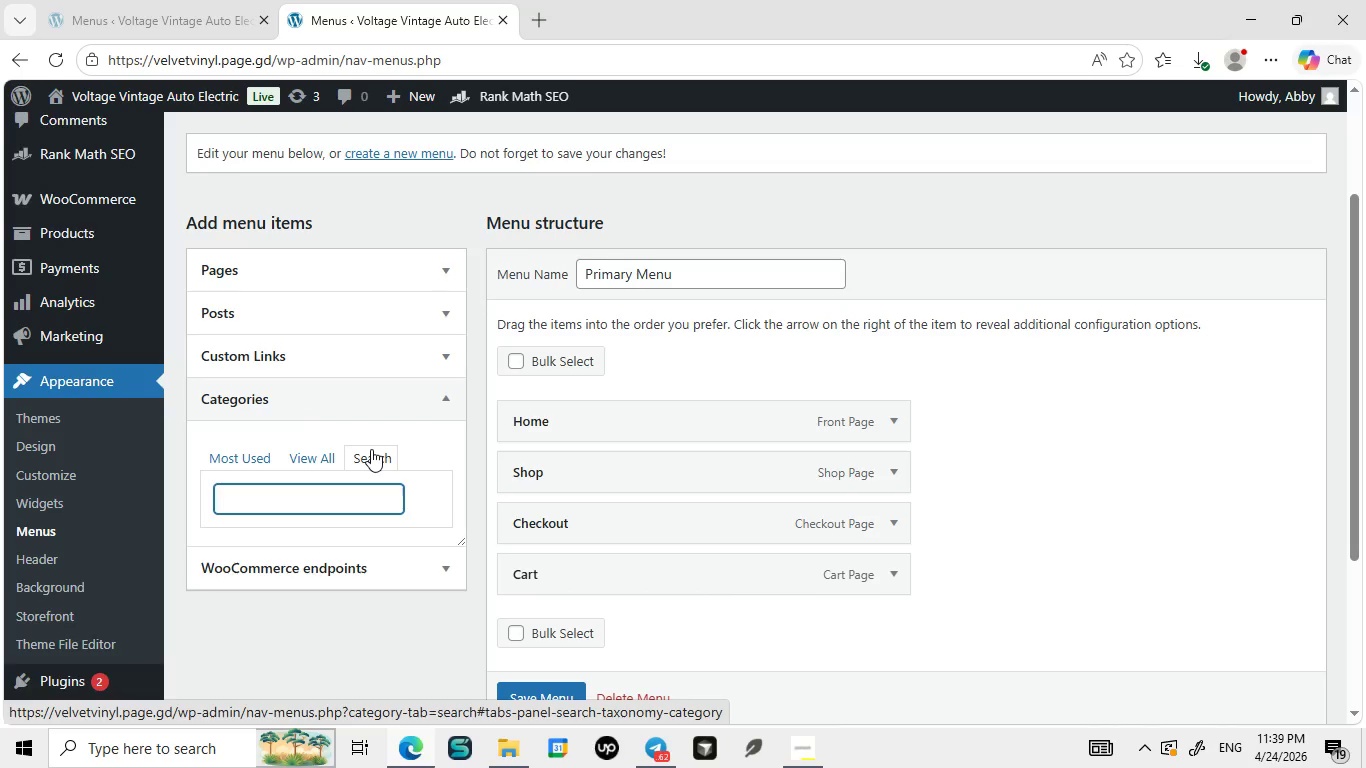 
left_click([371, 449])
 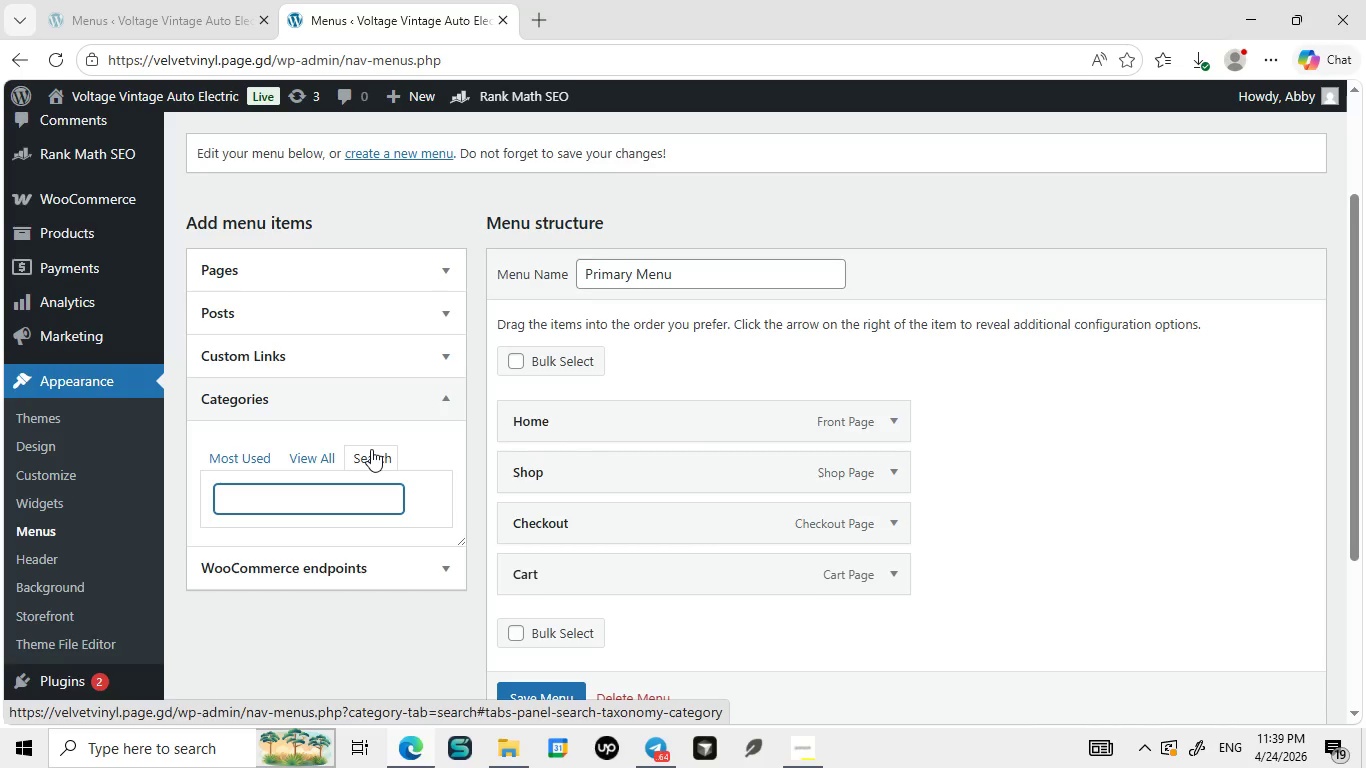 
wait(12.31)
 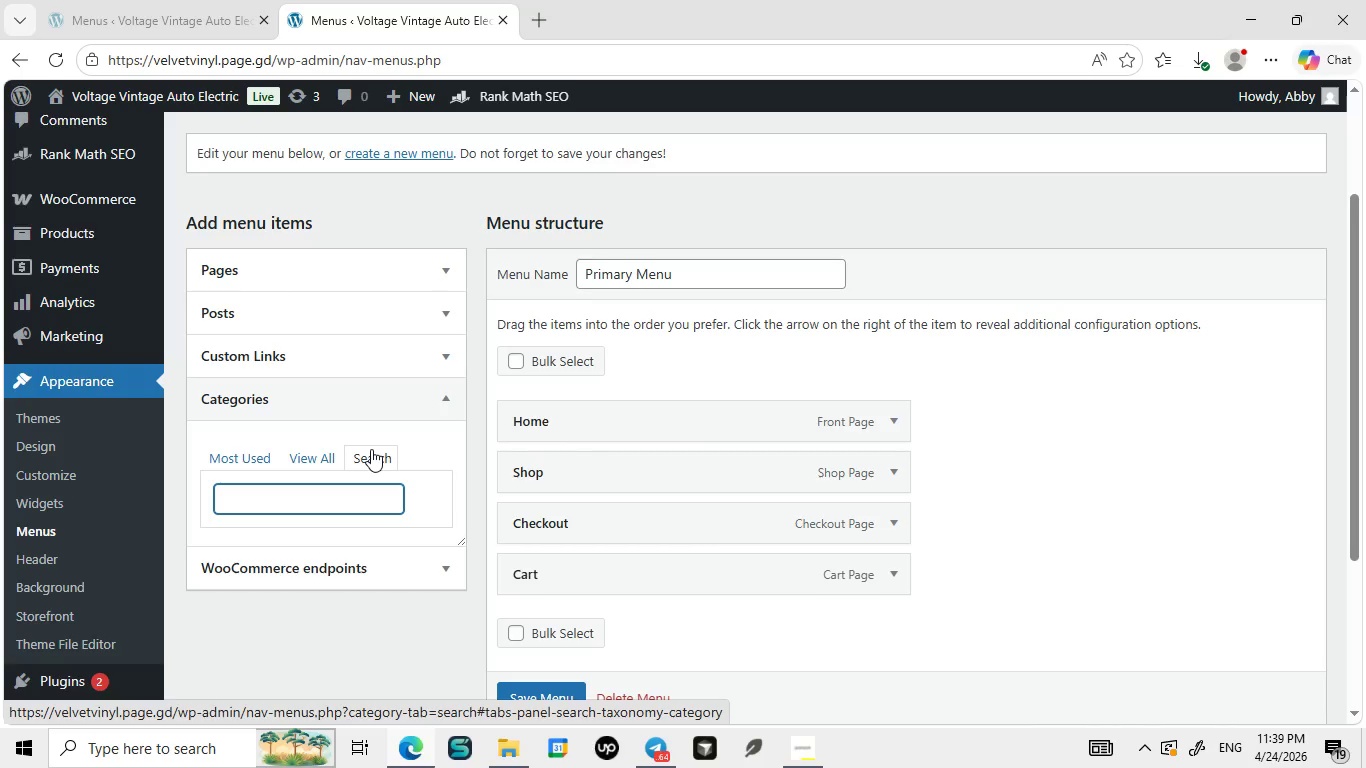 
type(Wiring)
 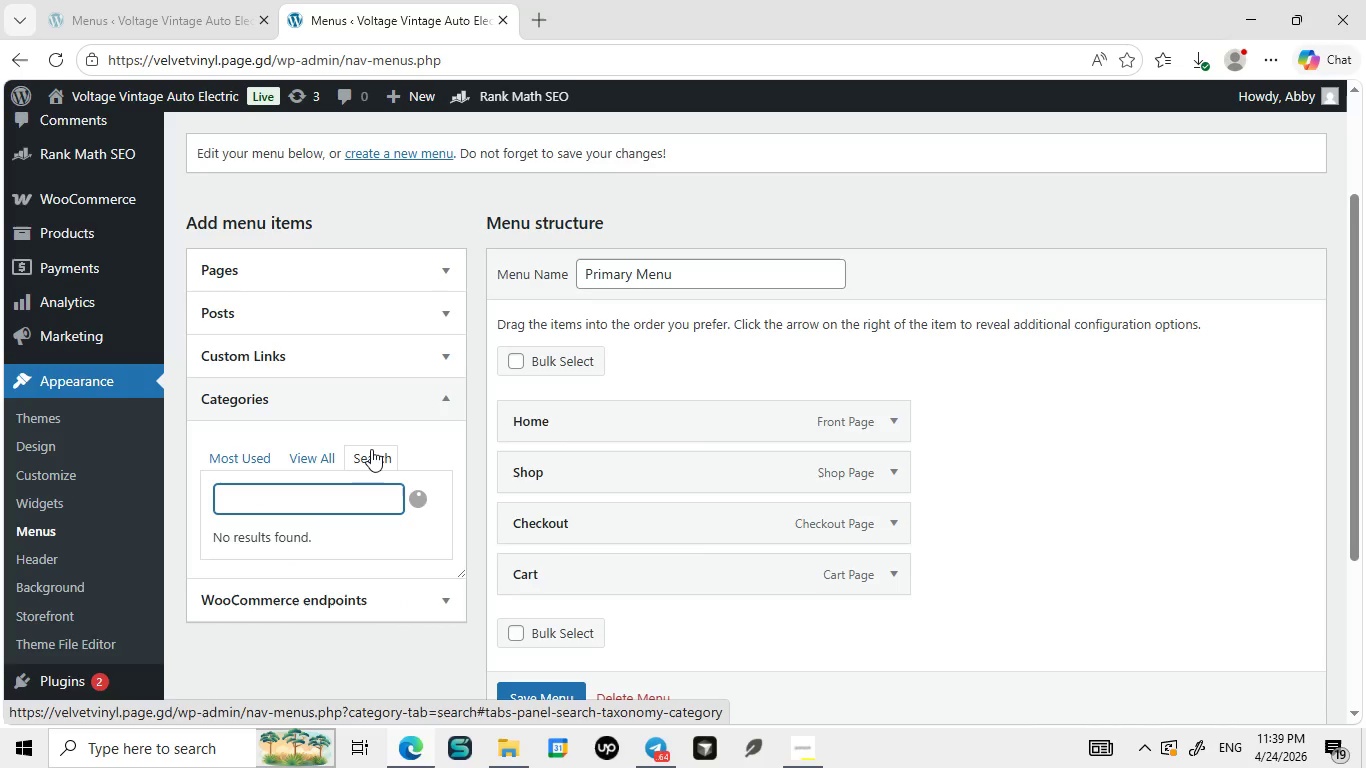 
hold_key(key=Backspace, duration=0.89)
 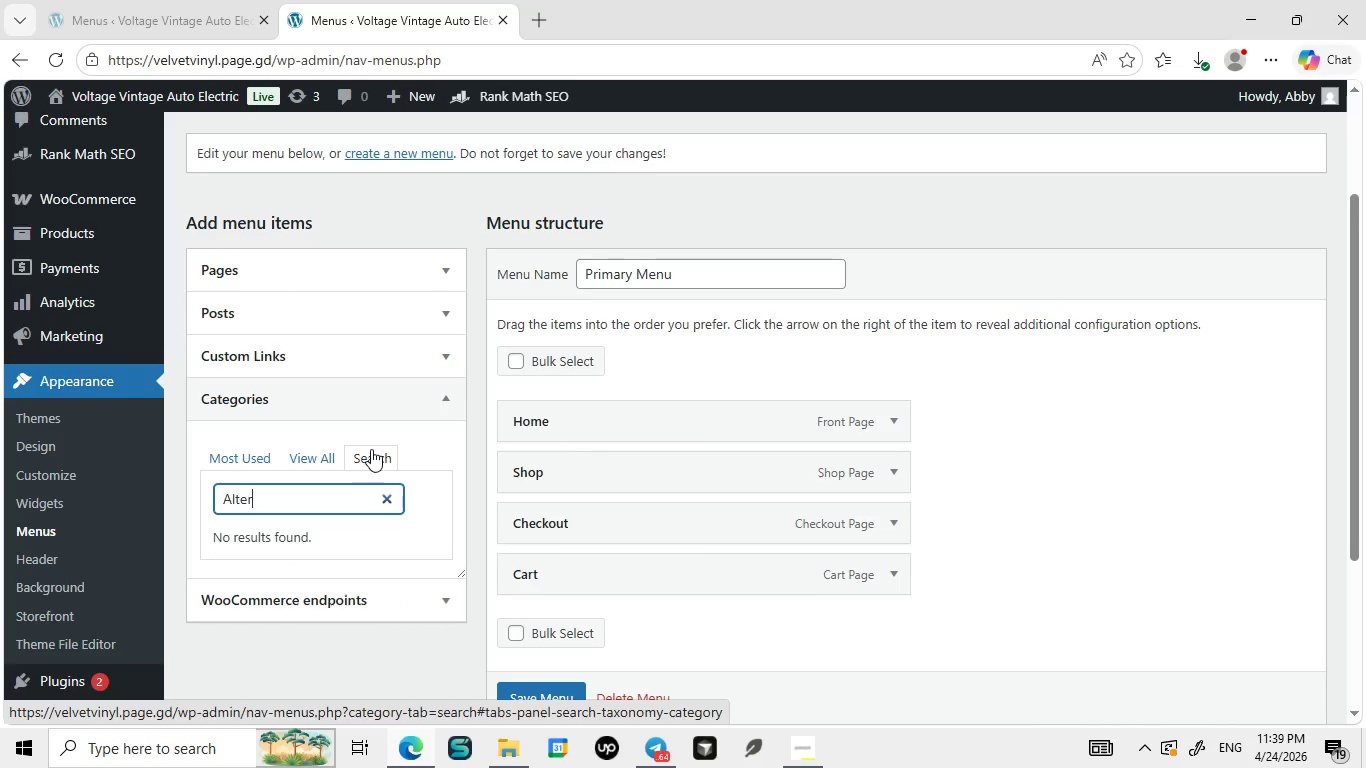 
type(Alternators)
 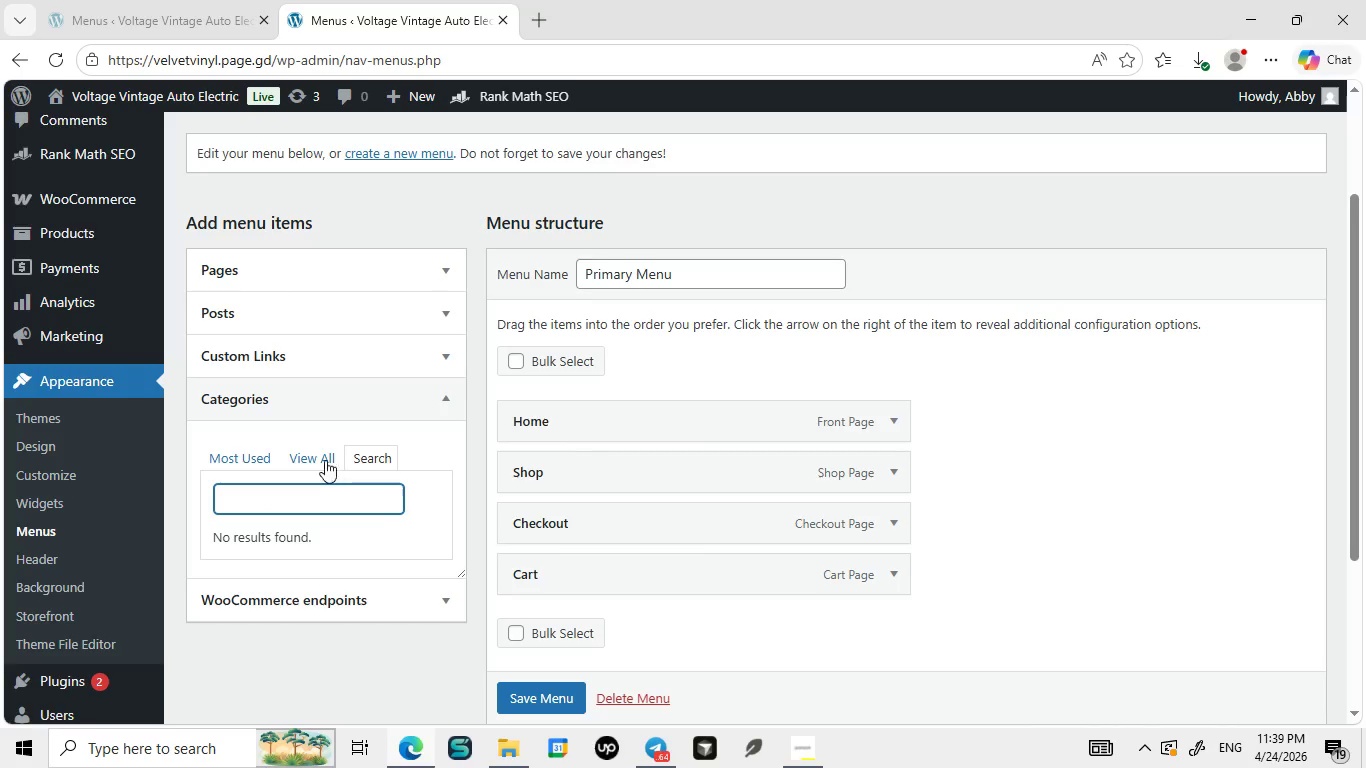 
left_click([388, 497])
 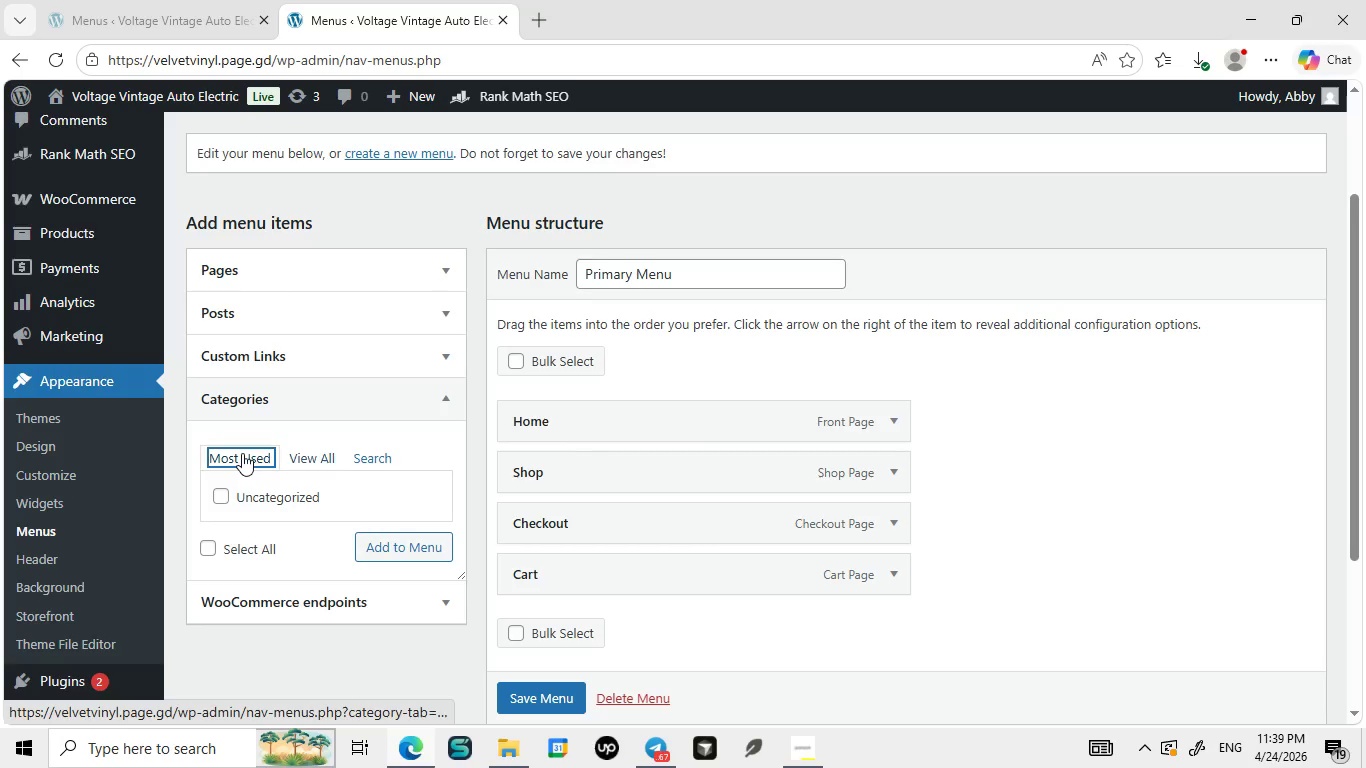 
left_click([323, 455])
 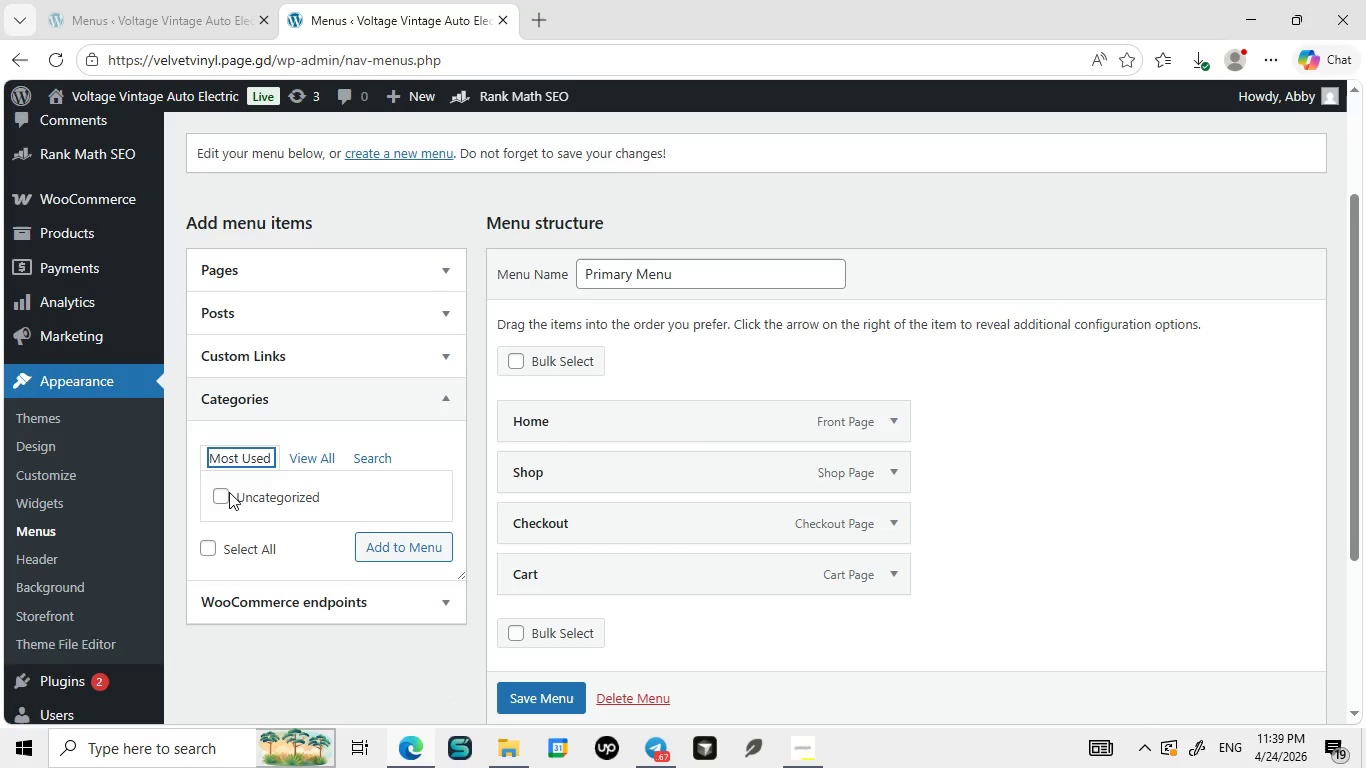 
left_click([242, 453])
 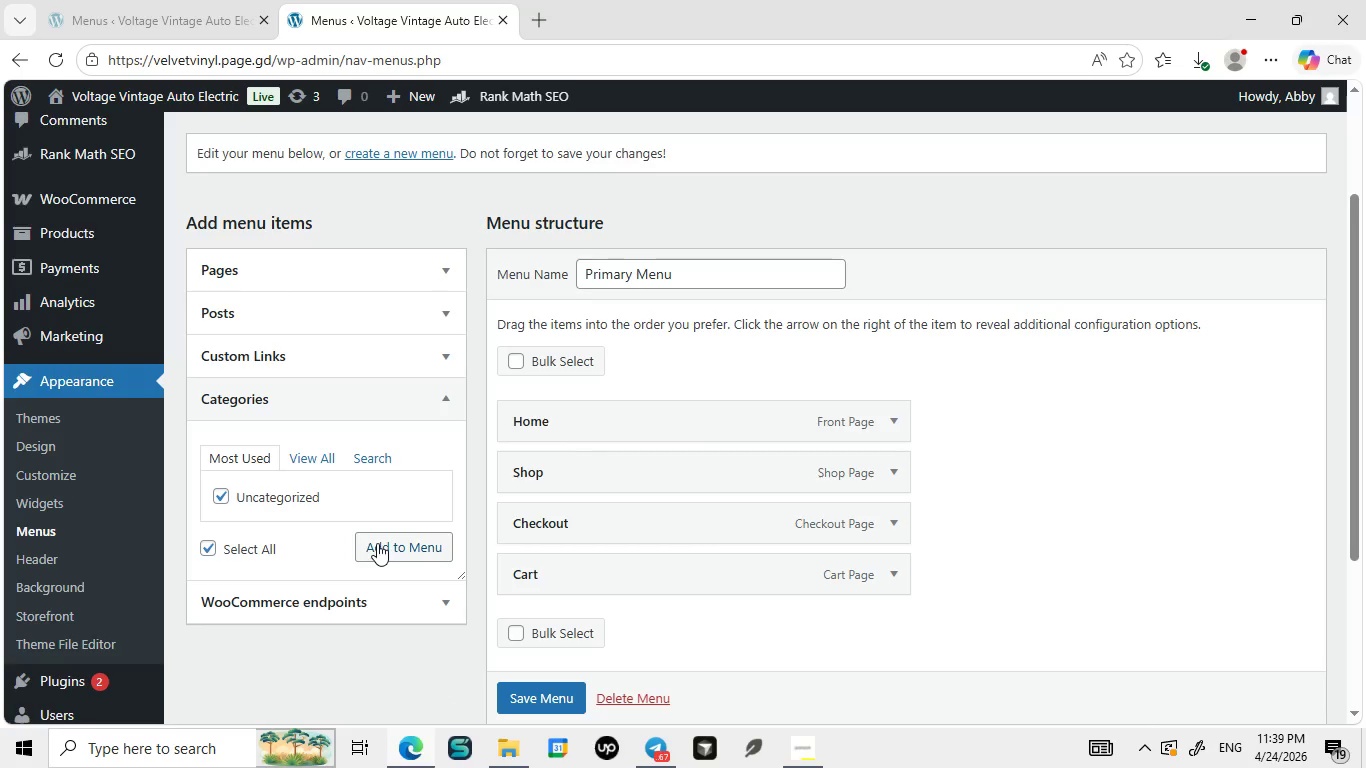 
left_click([229, 492])
 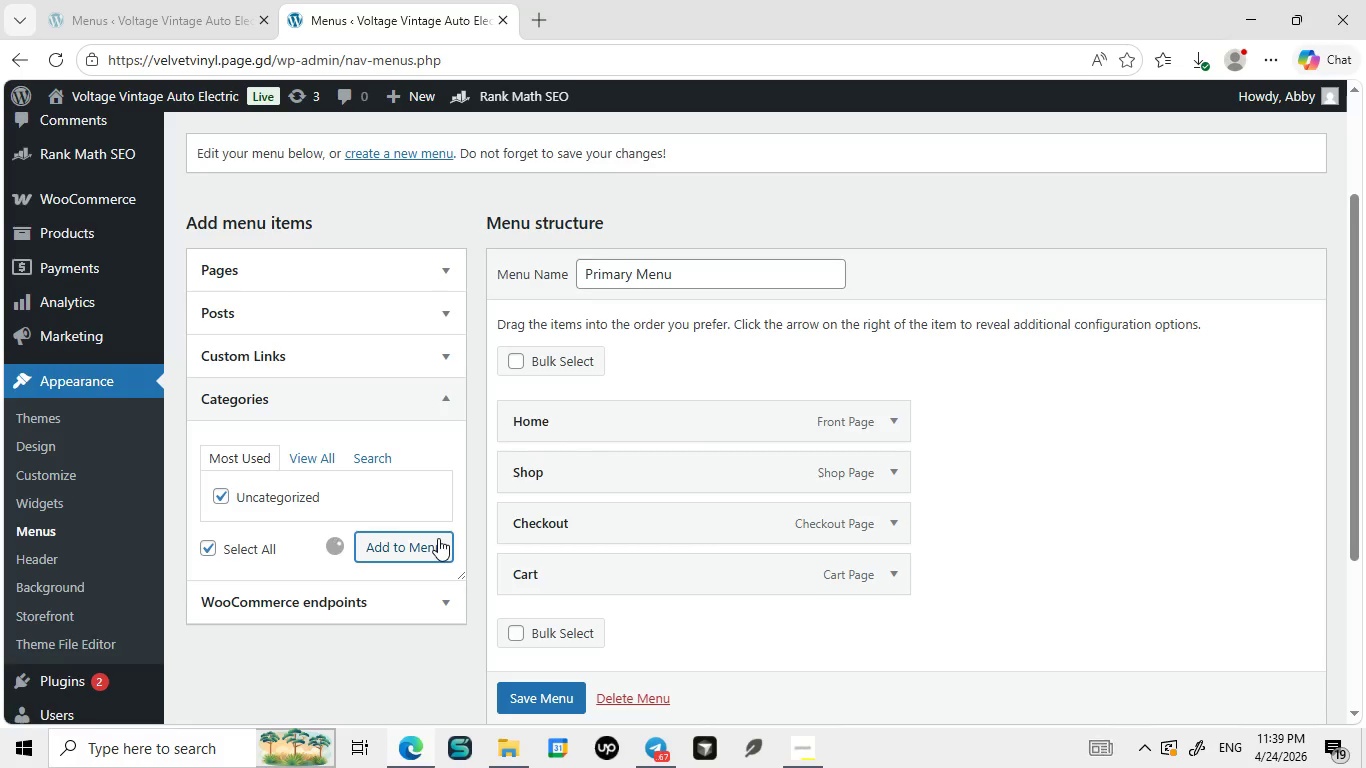 
left_click([377, 543])
 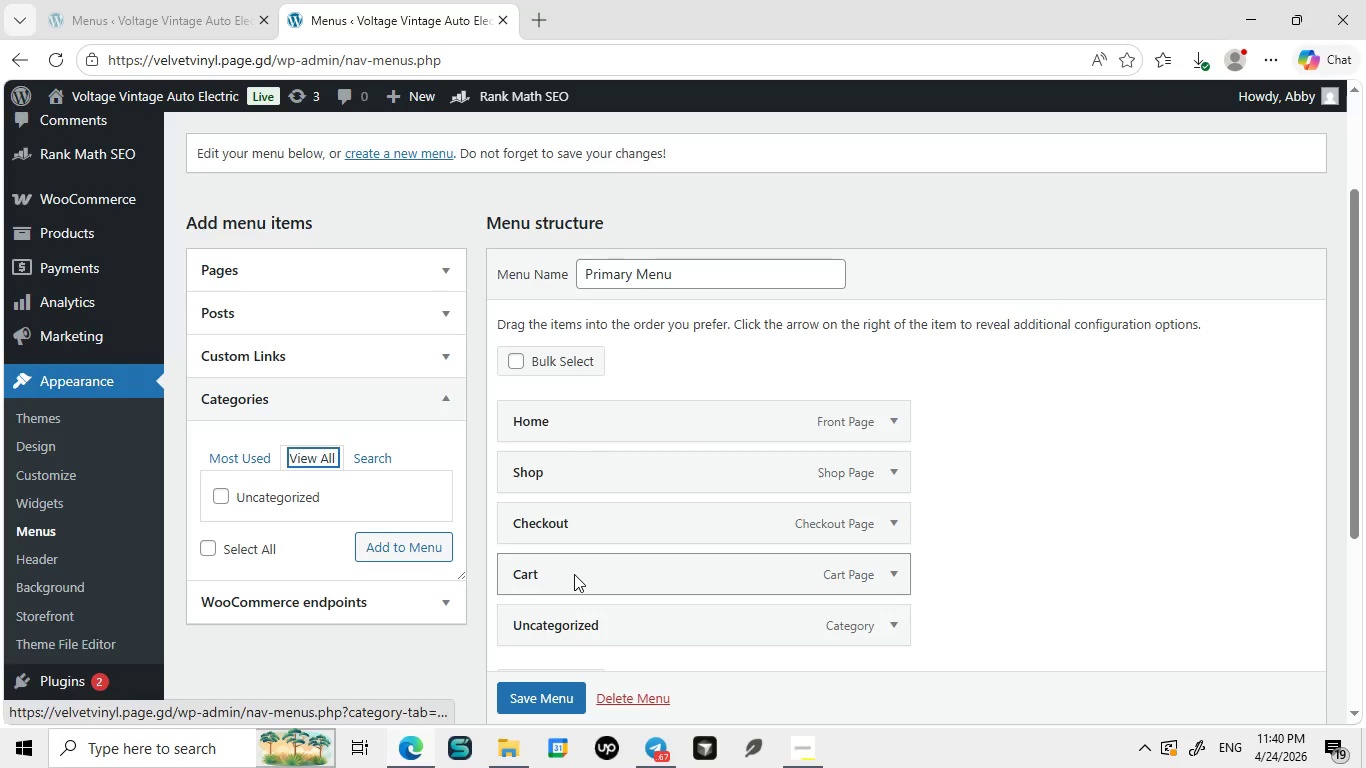 
left_click([330, 456])
 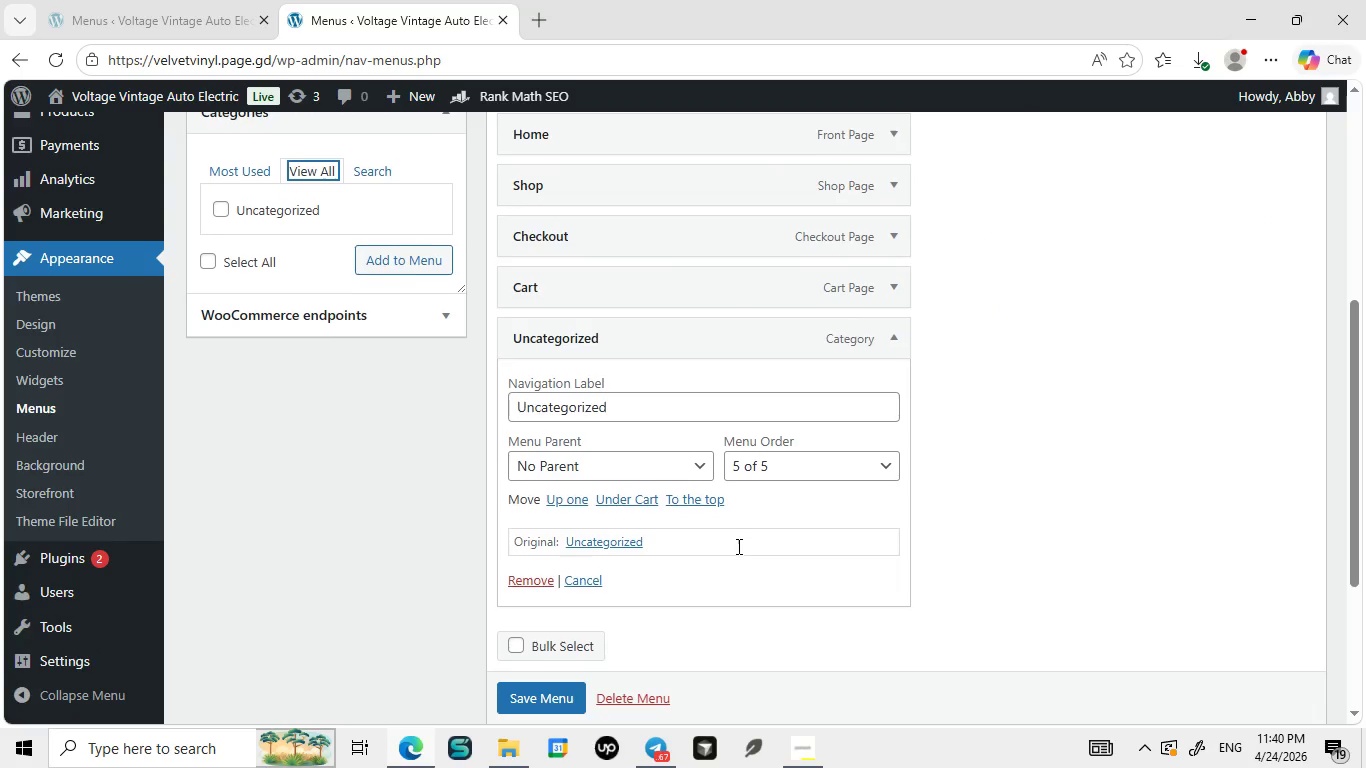 
left_click([899, 628])
 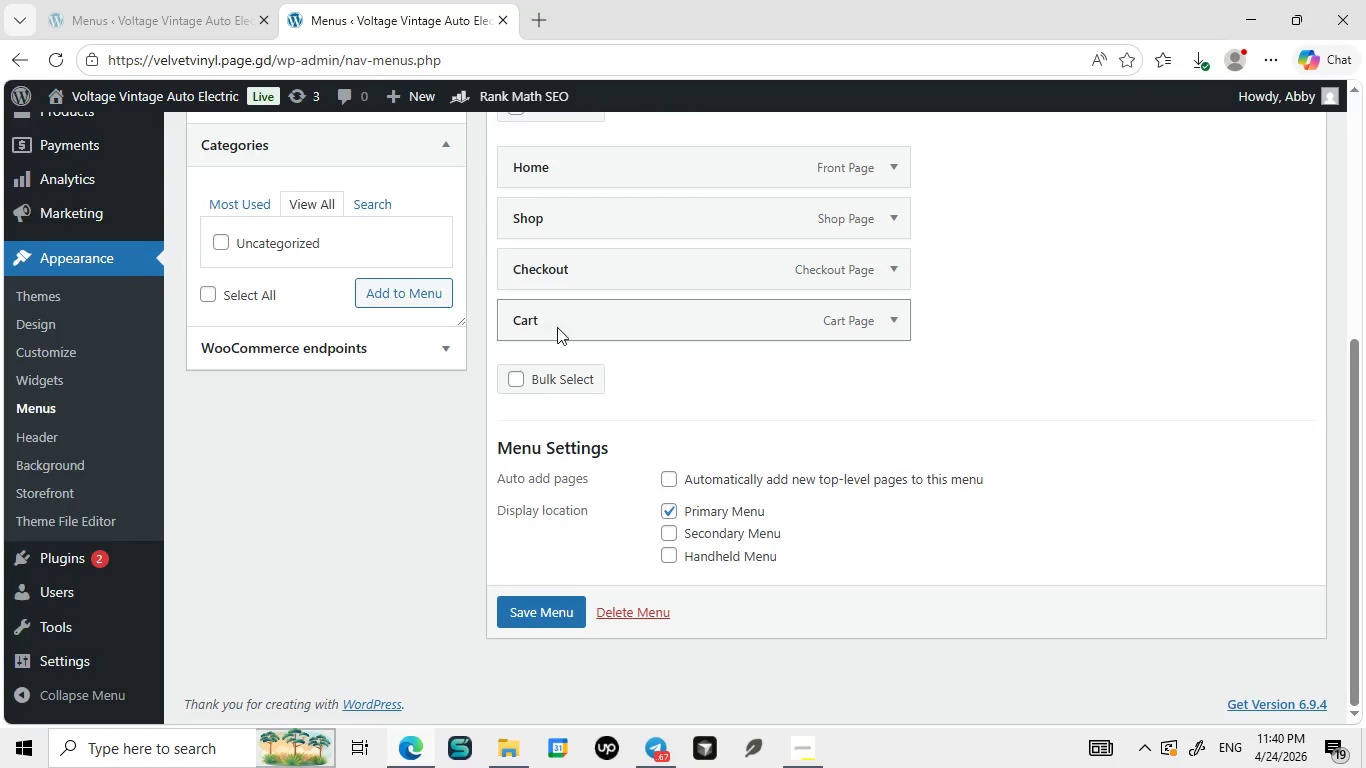 
left_click([536, 315])
 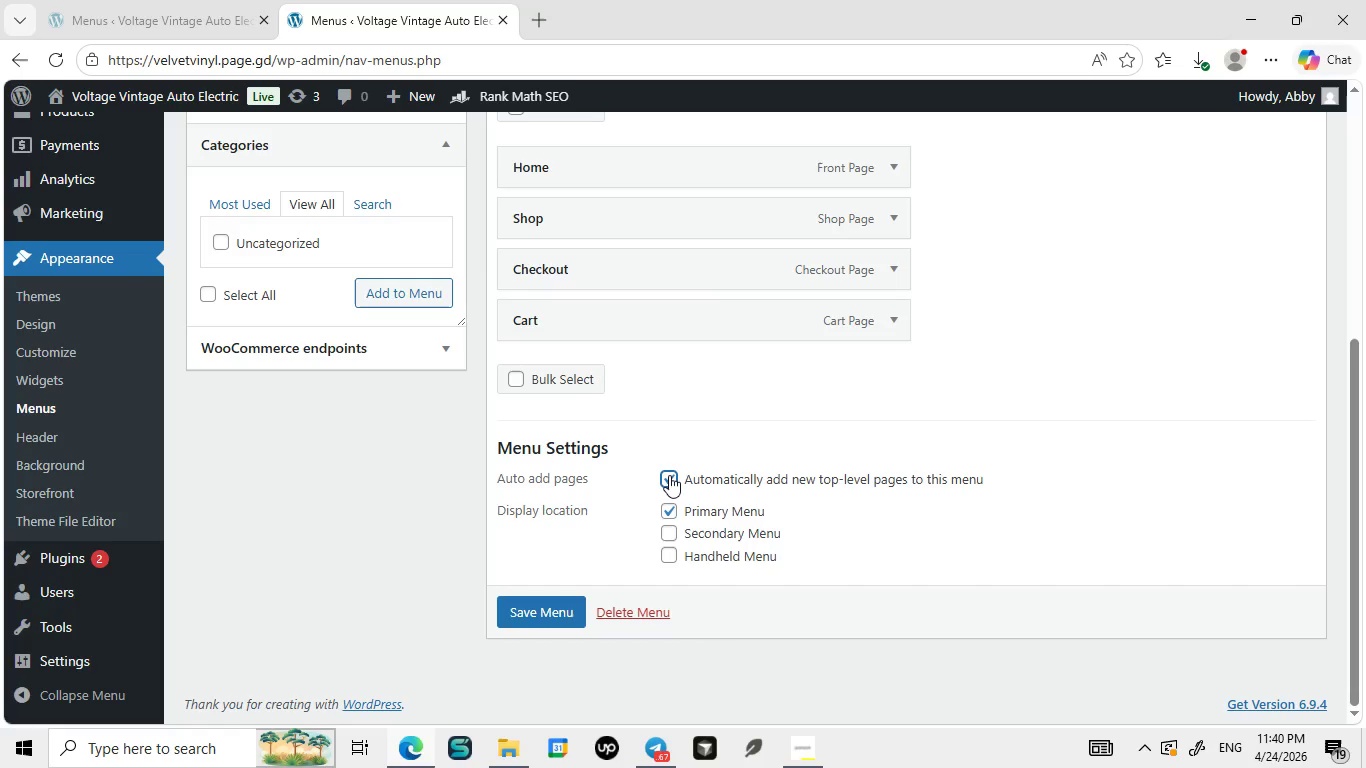 
left_click([669, 475])
 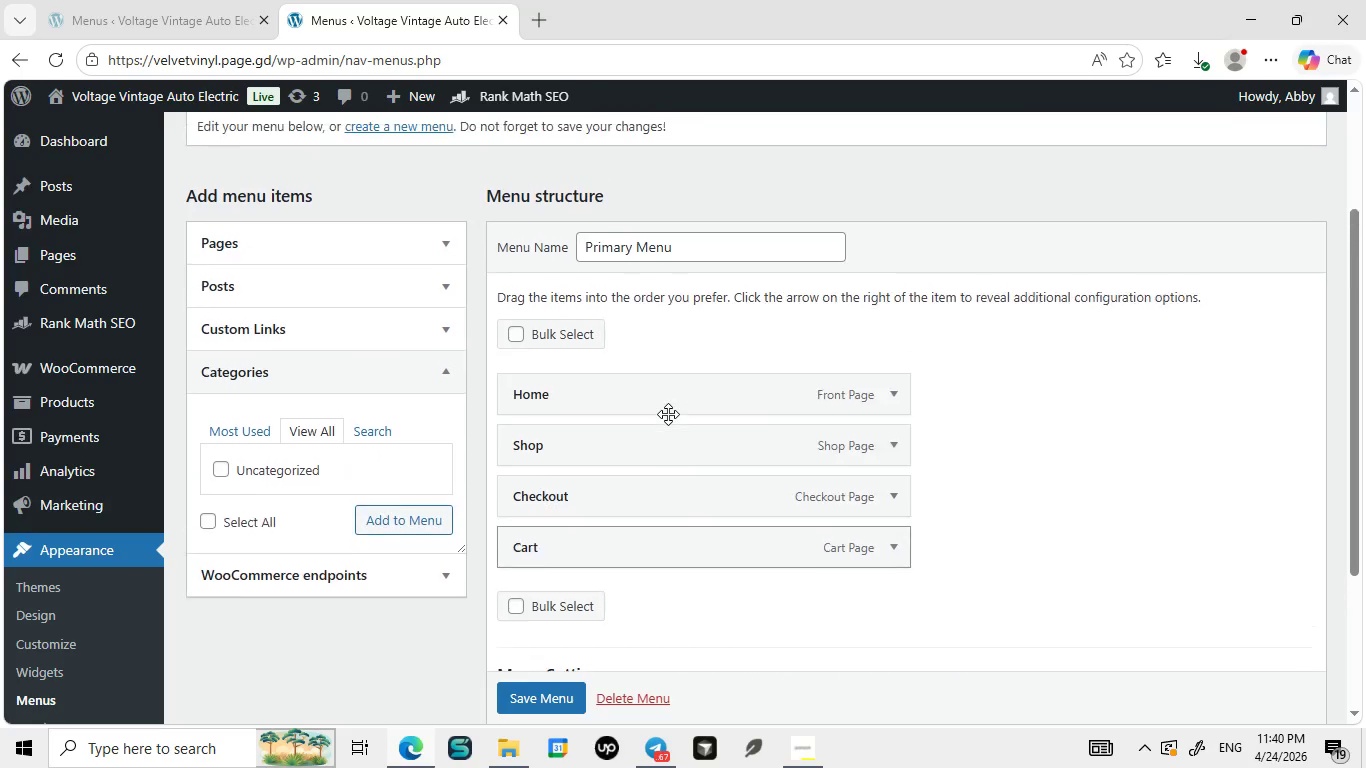 
left_click([669, 475])
 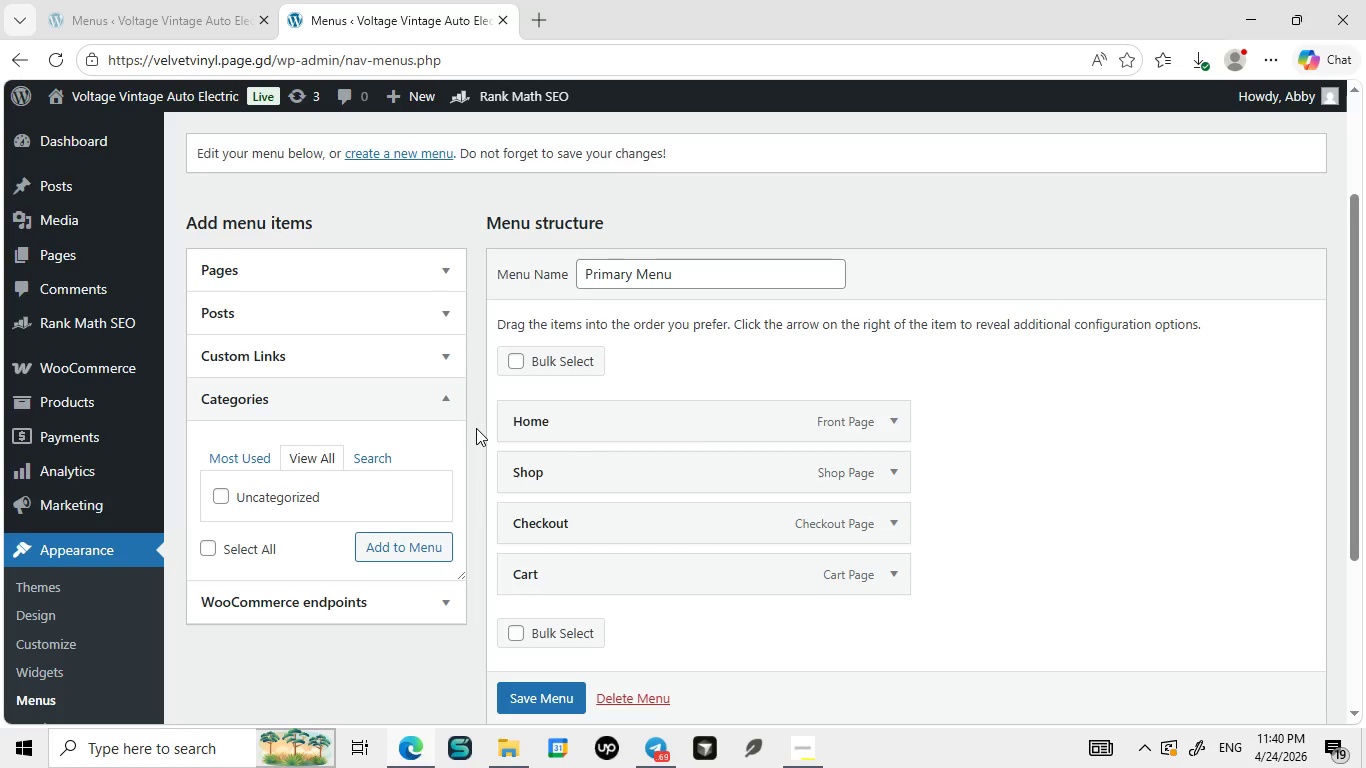 
wait(42.89)
 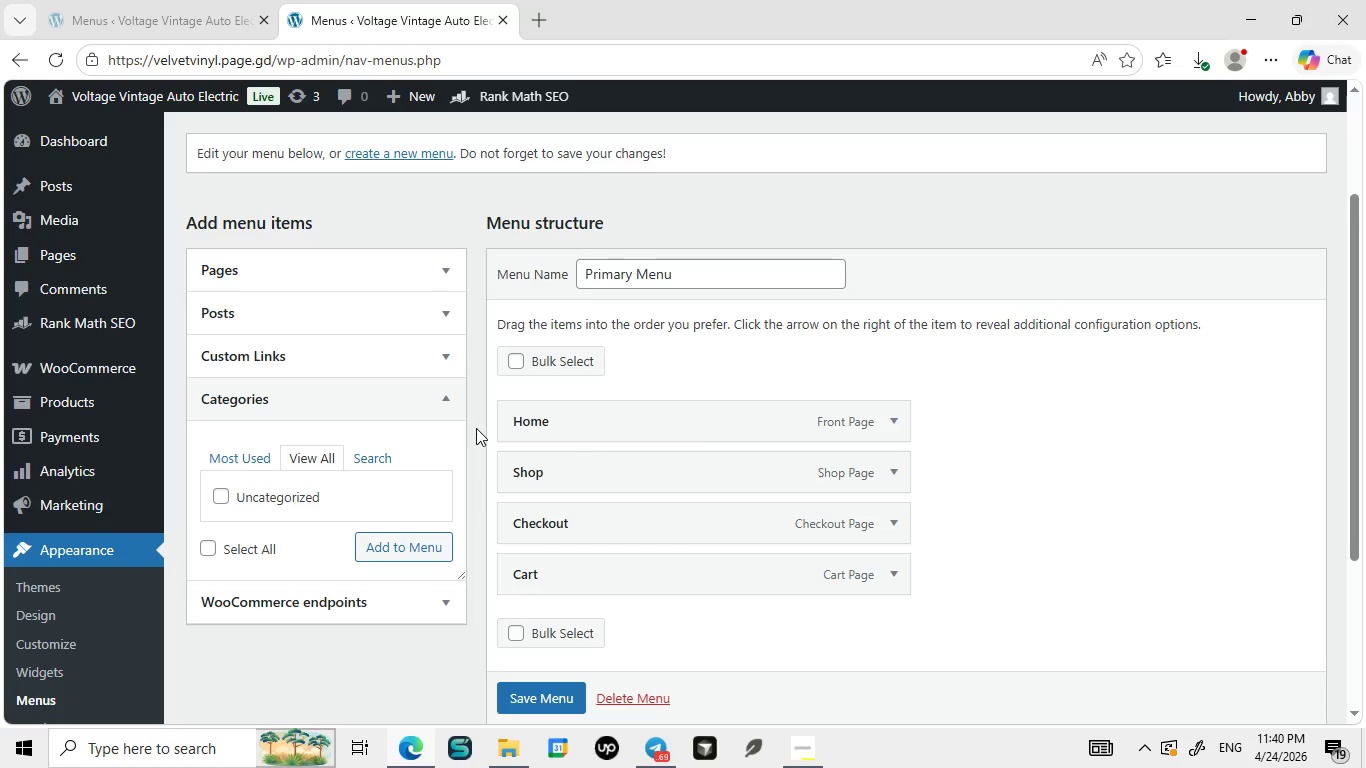 
left_click([104, 0])
 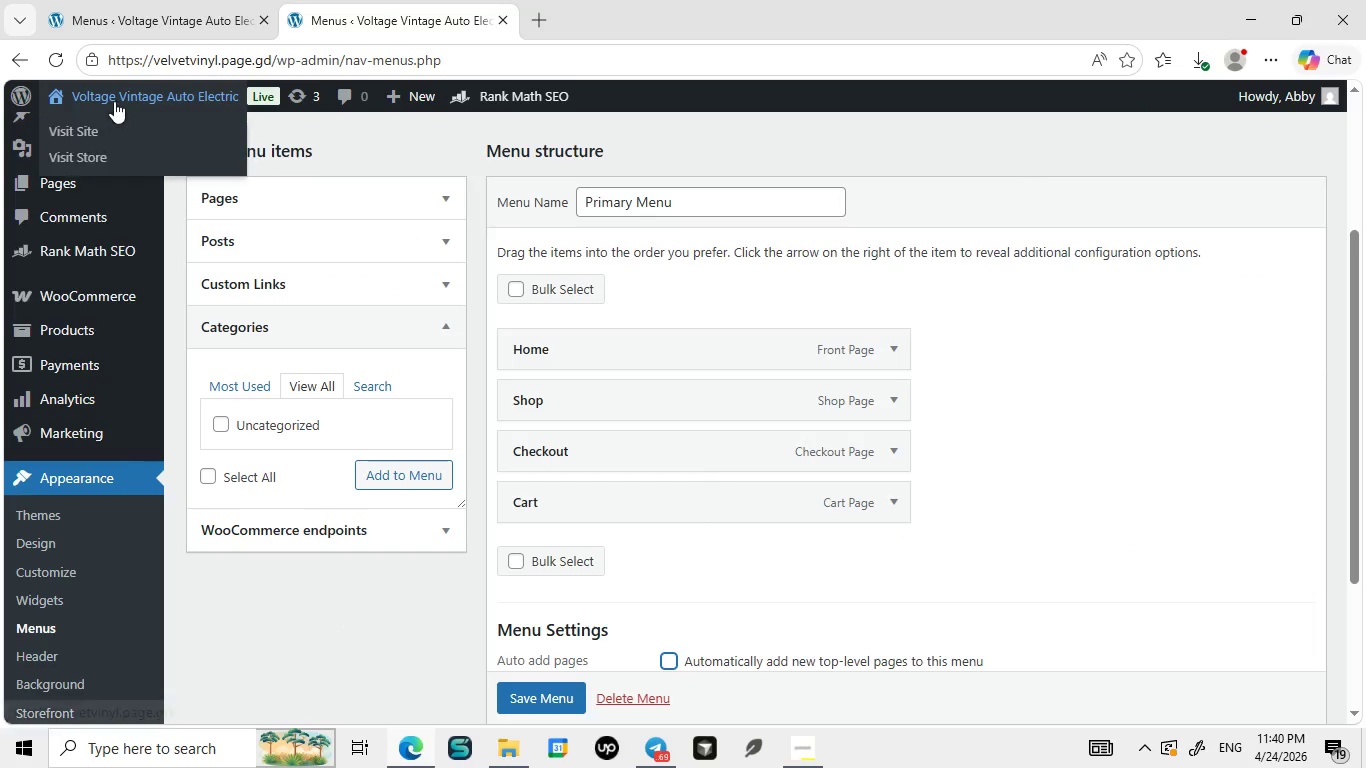 
left_click([390, 0])
 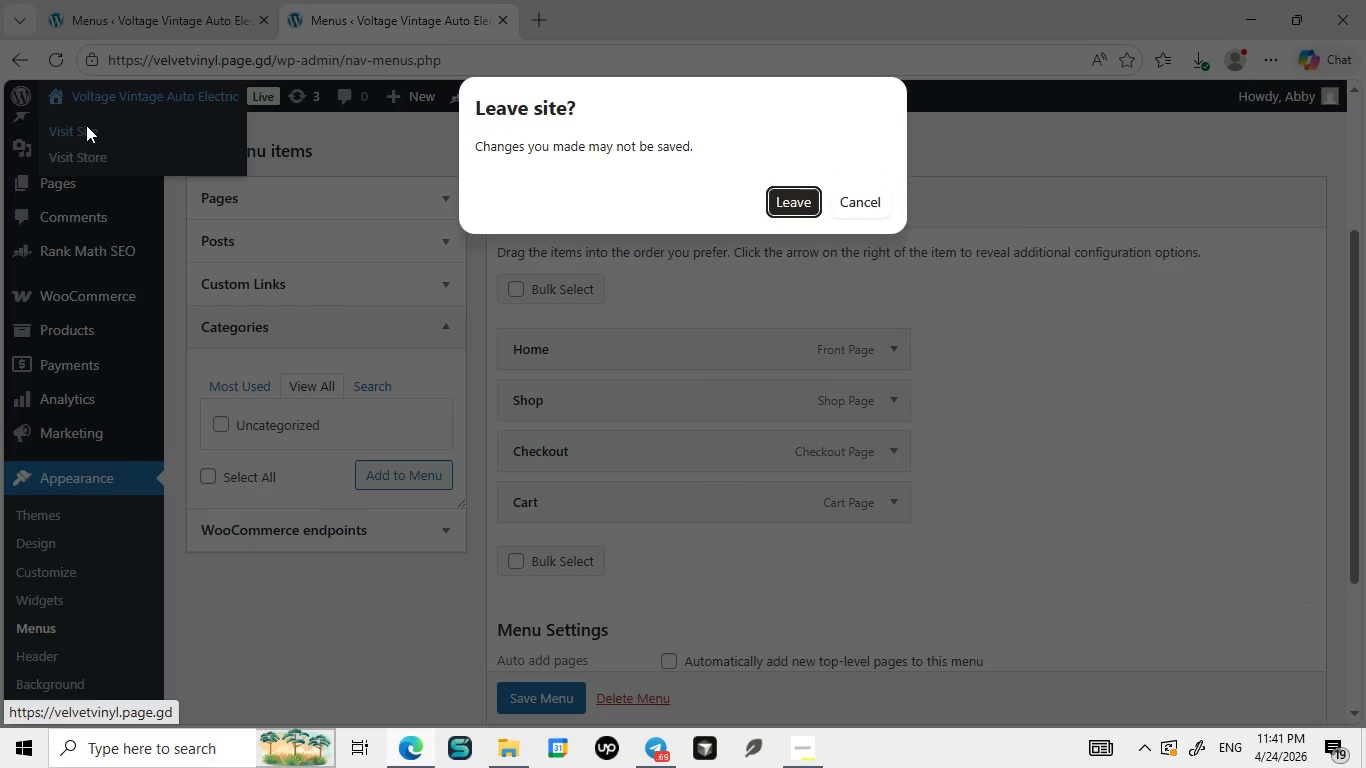 
left_click([86, 125])
 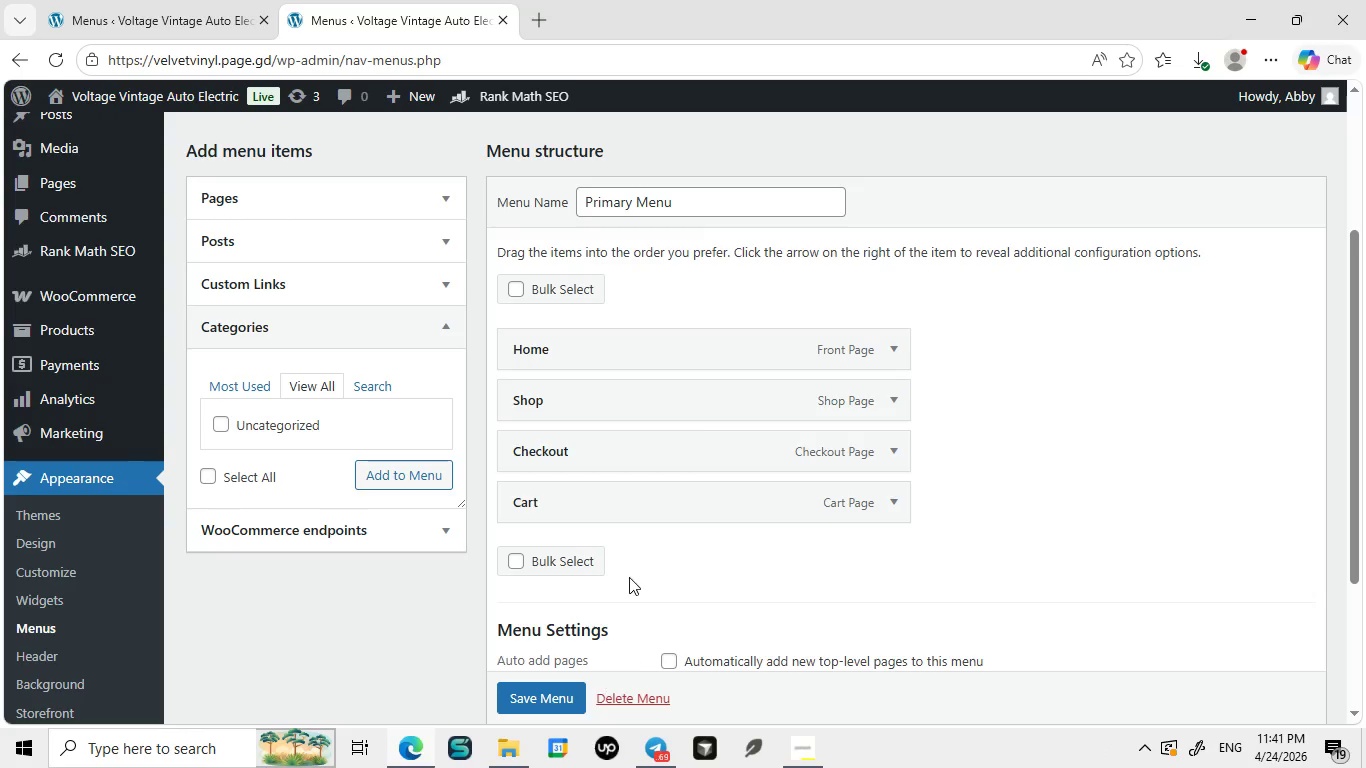 
left_click([860, 217])
 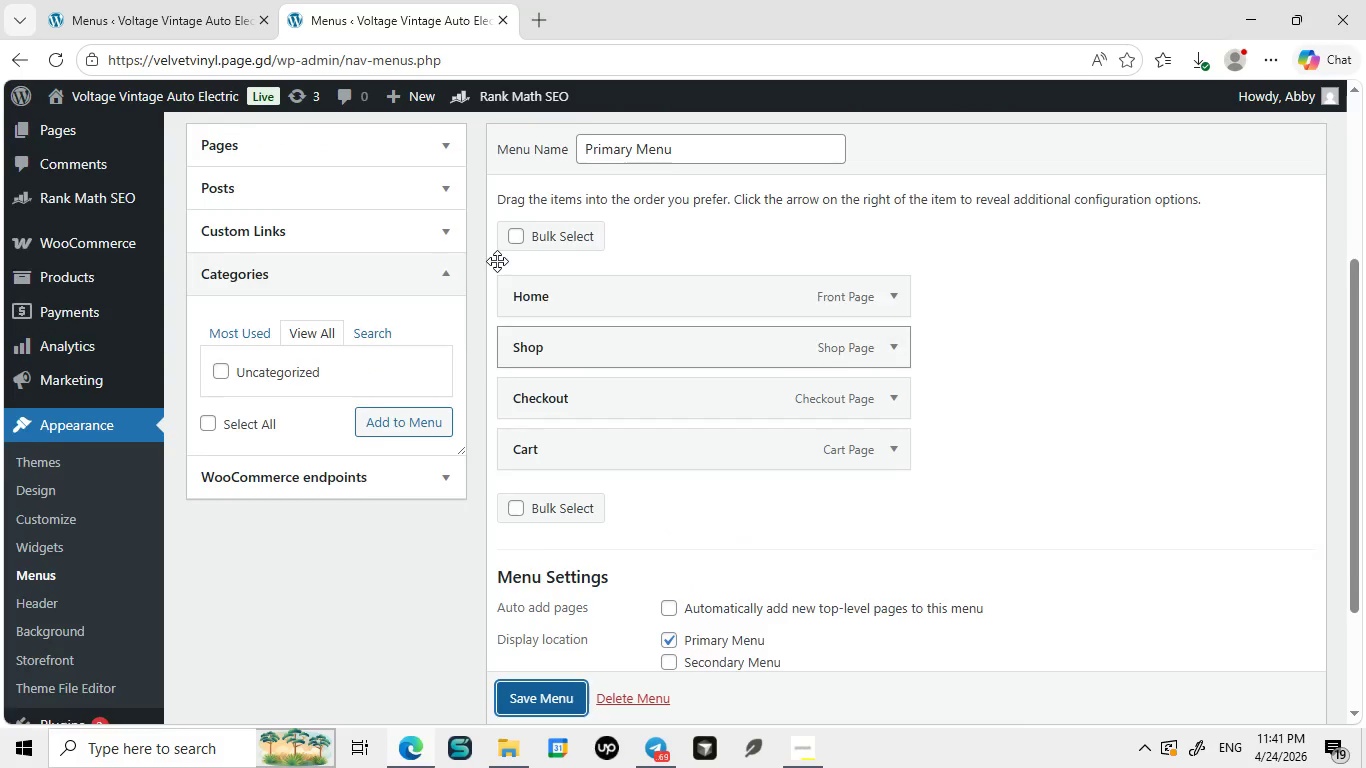 
left_click([539, 660])
 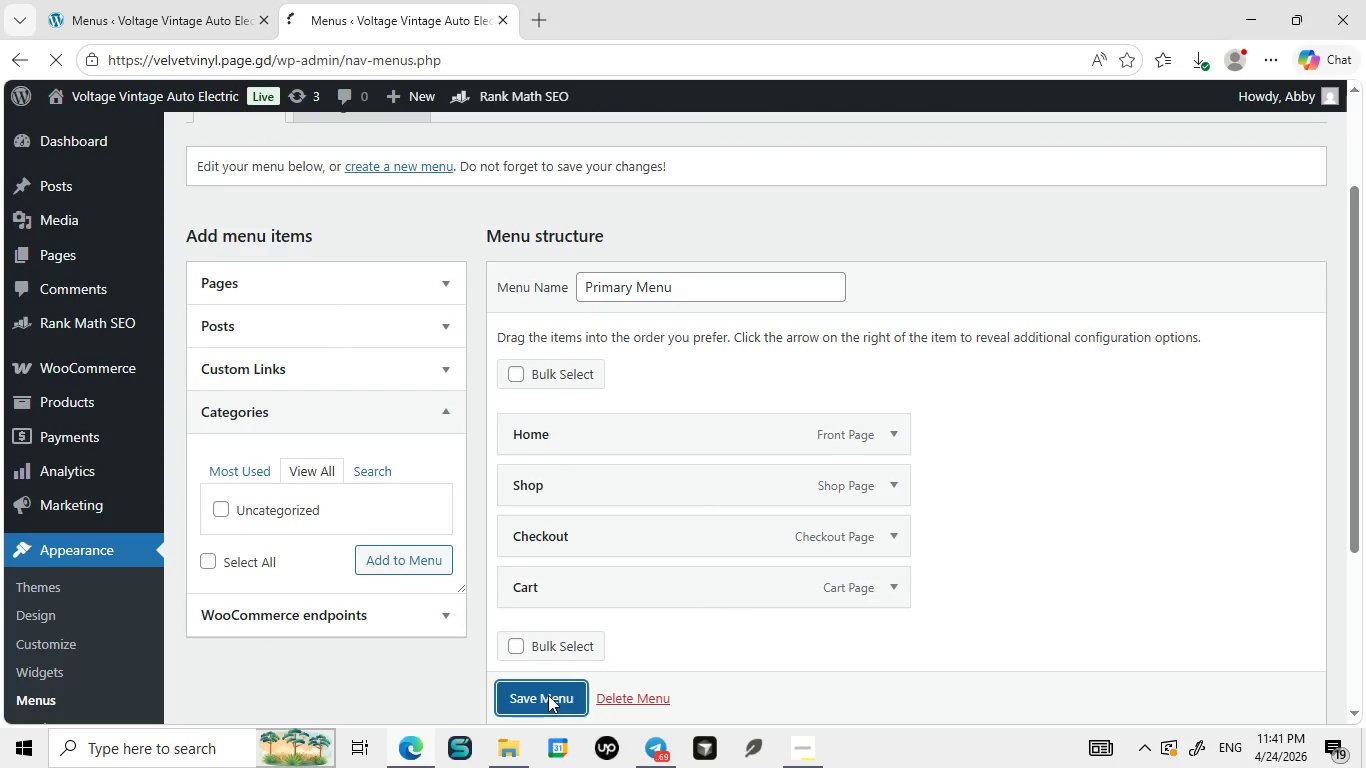 
left_click([548, 695])
 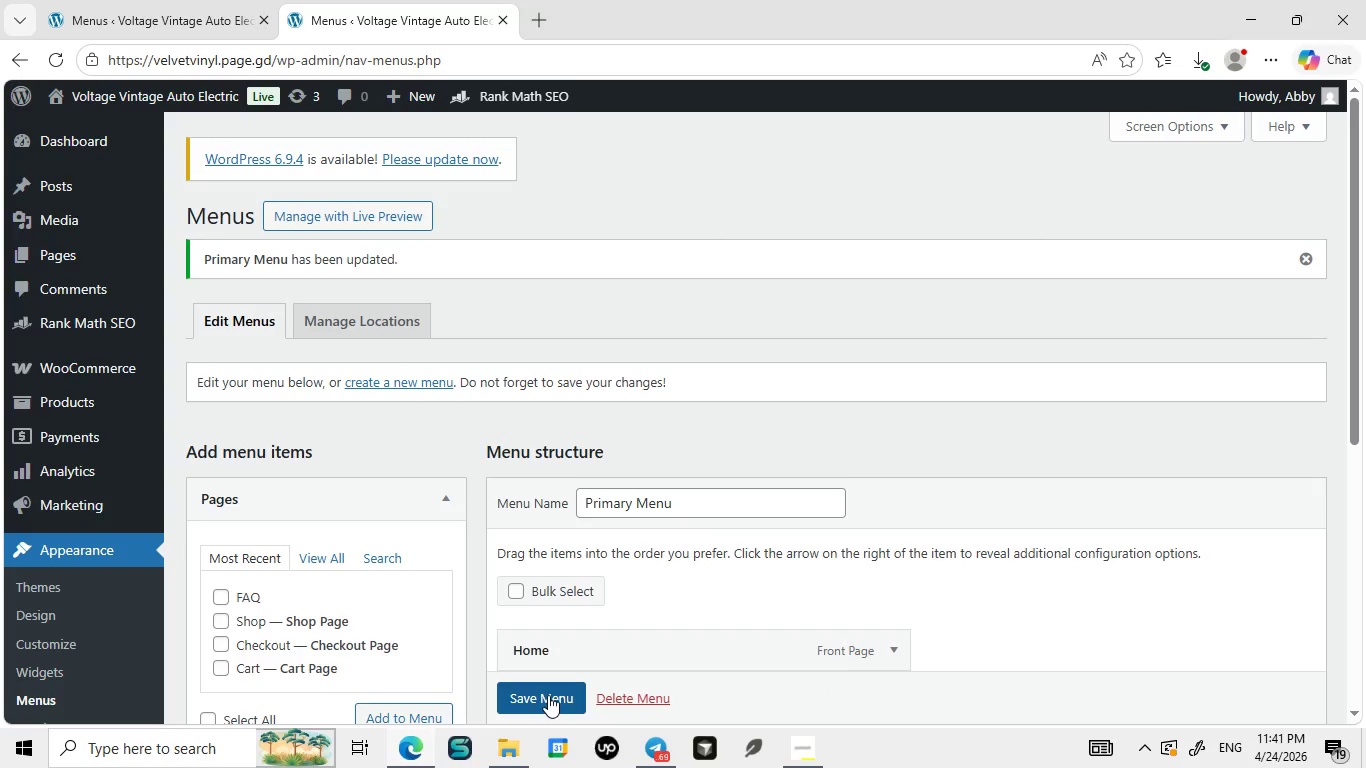 
wait(12.23)
 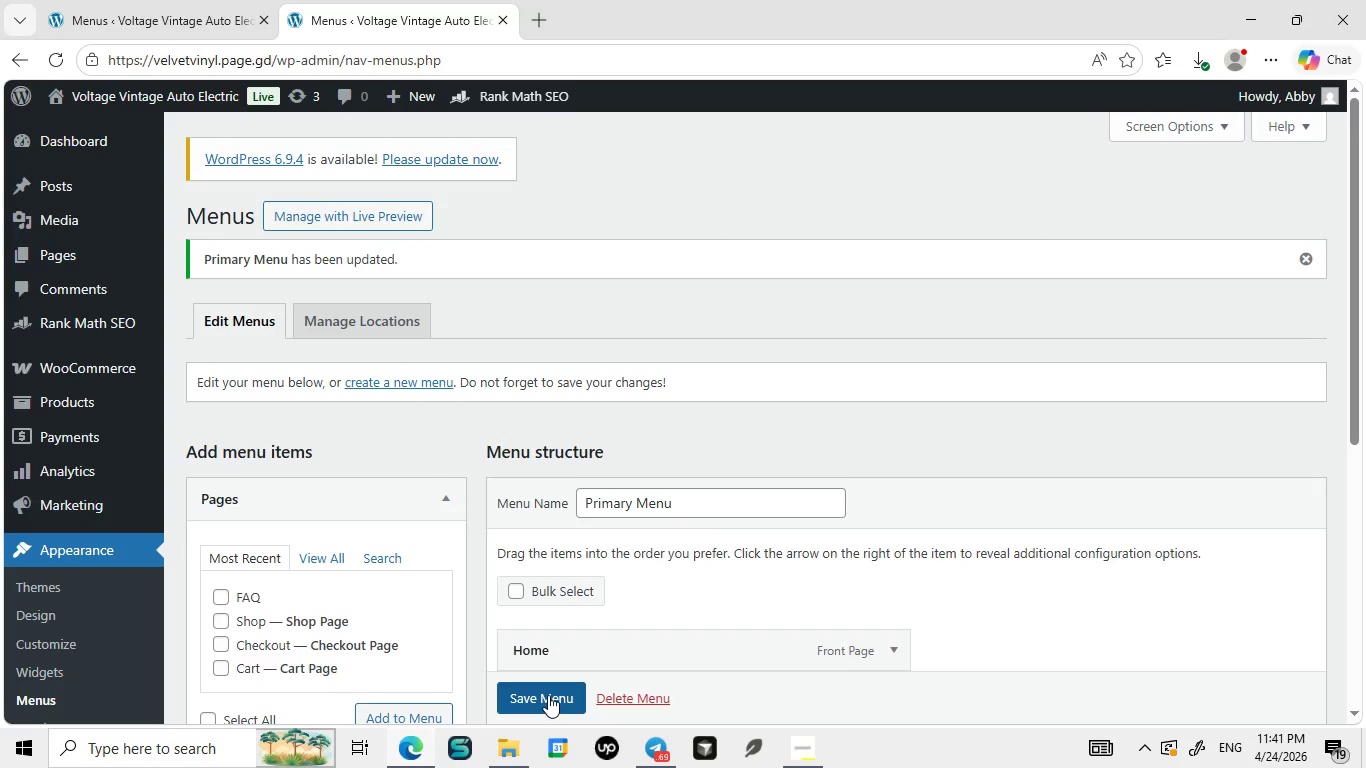 
left_click([96, 124])
 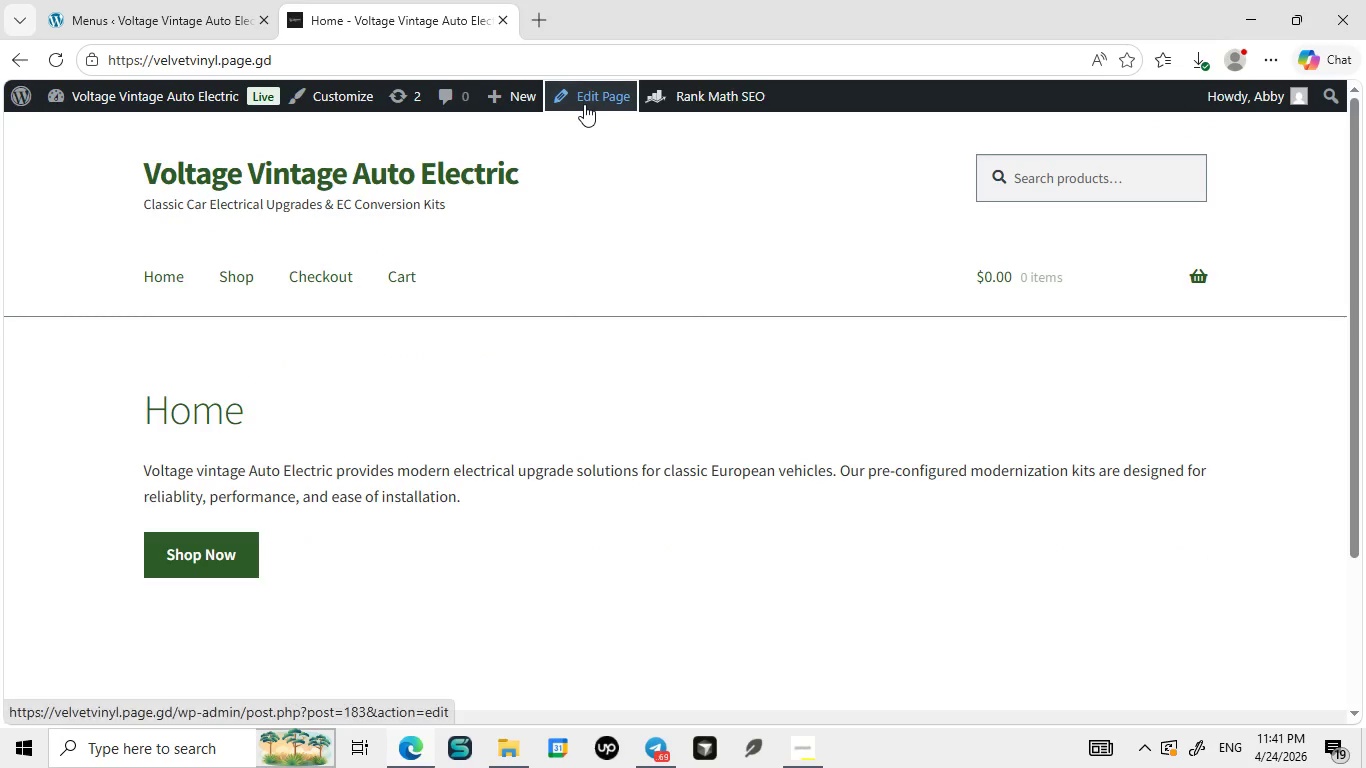 
wait(7.27)
 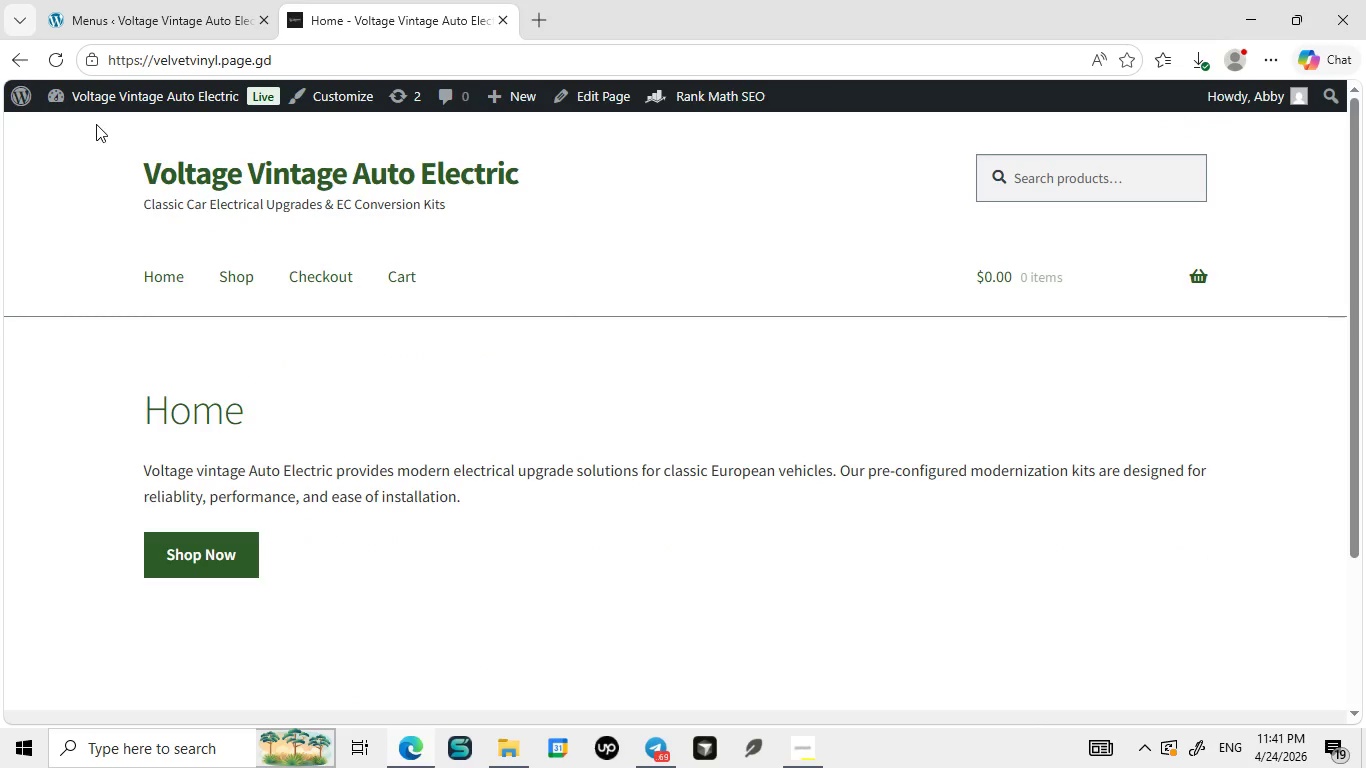 
left_click([584, 104])
 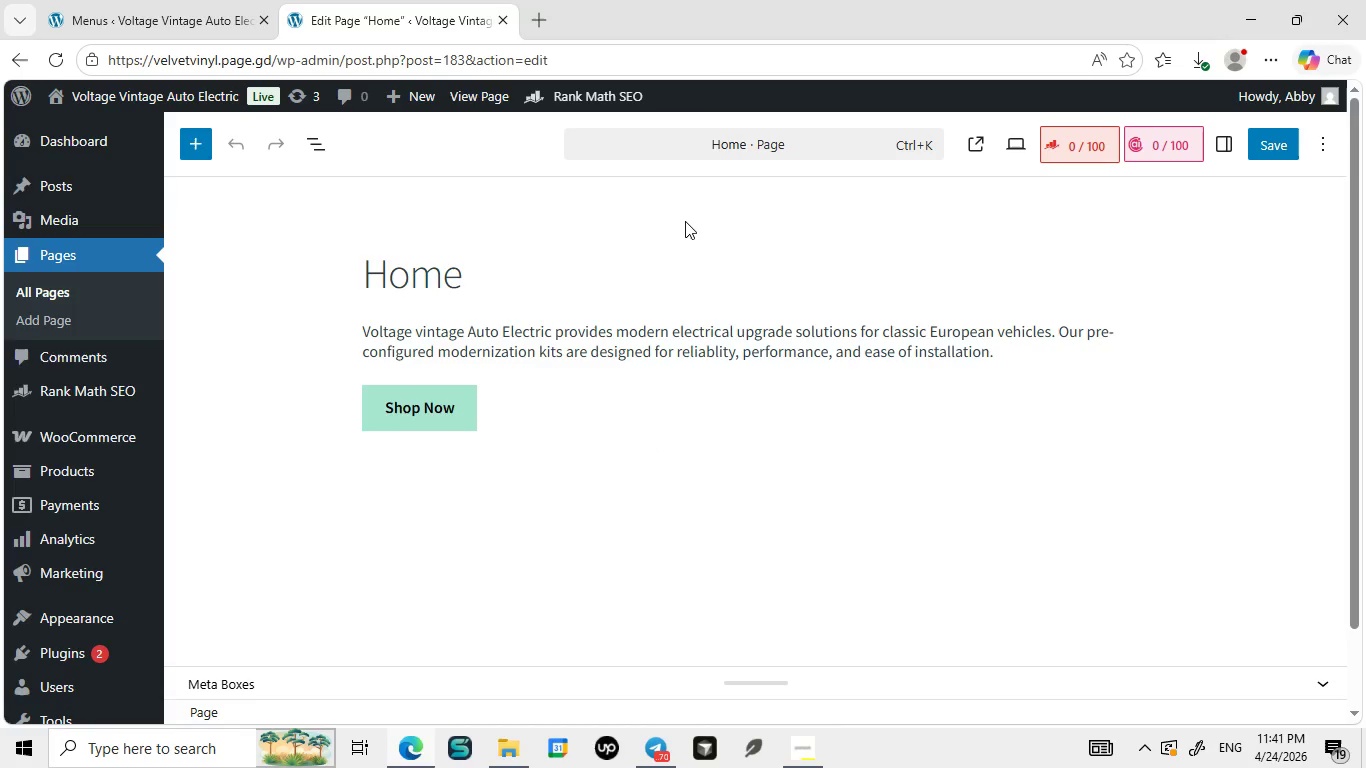 
wait(14.84)
 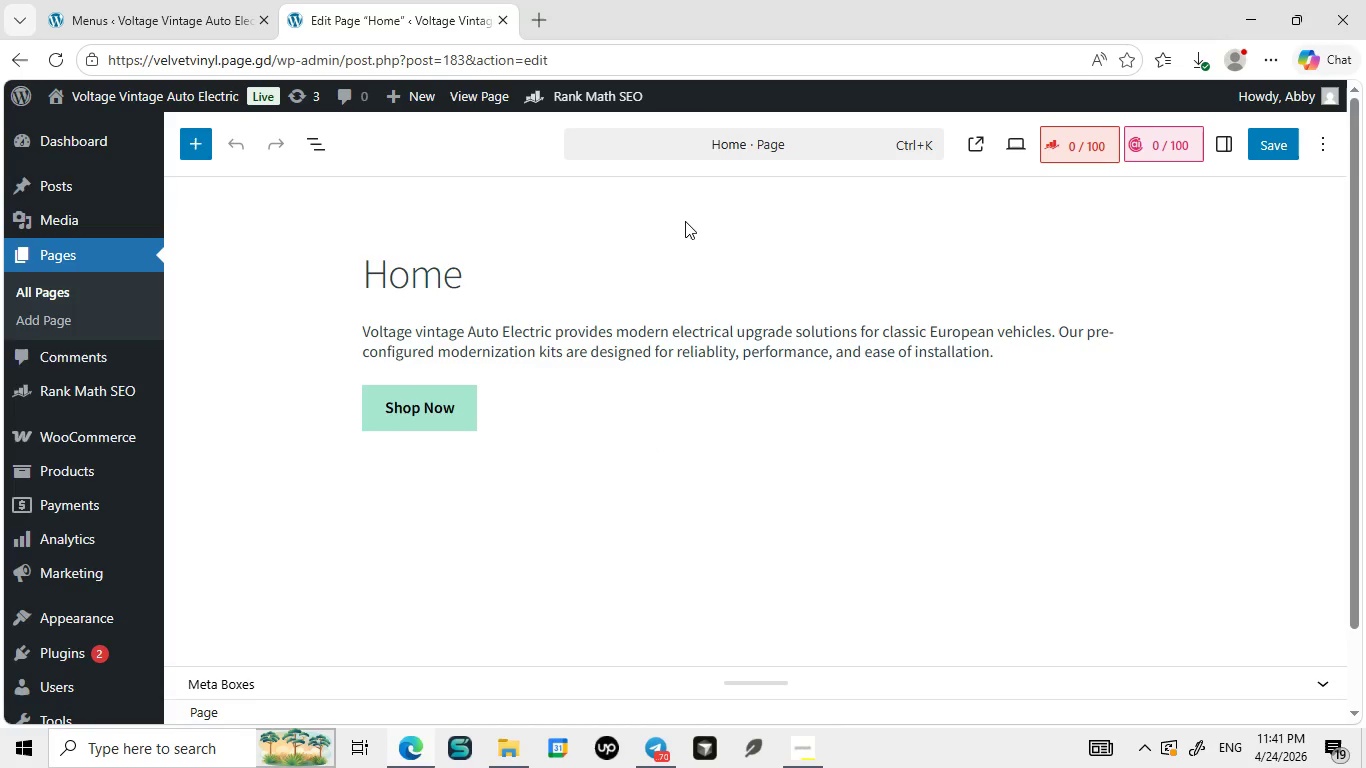 
left_click([867, 337])
 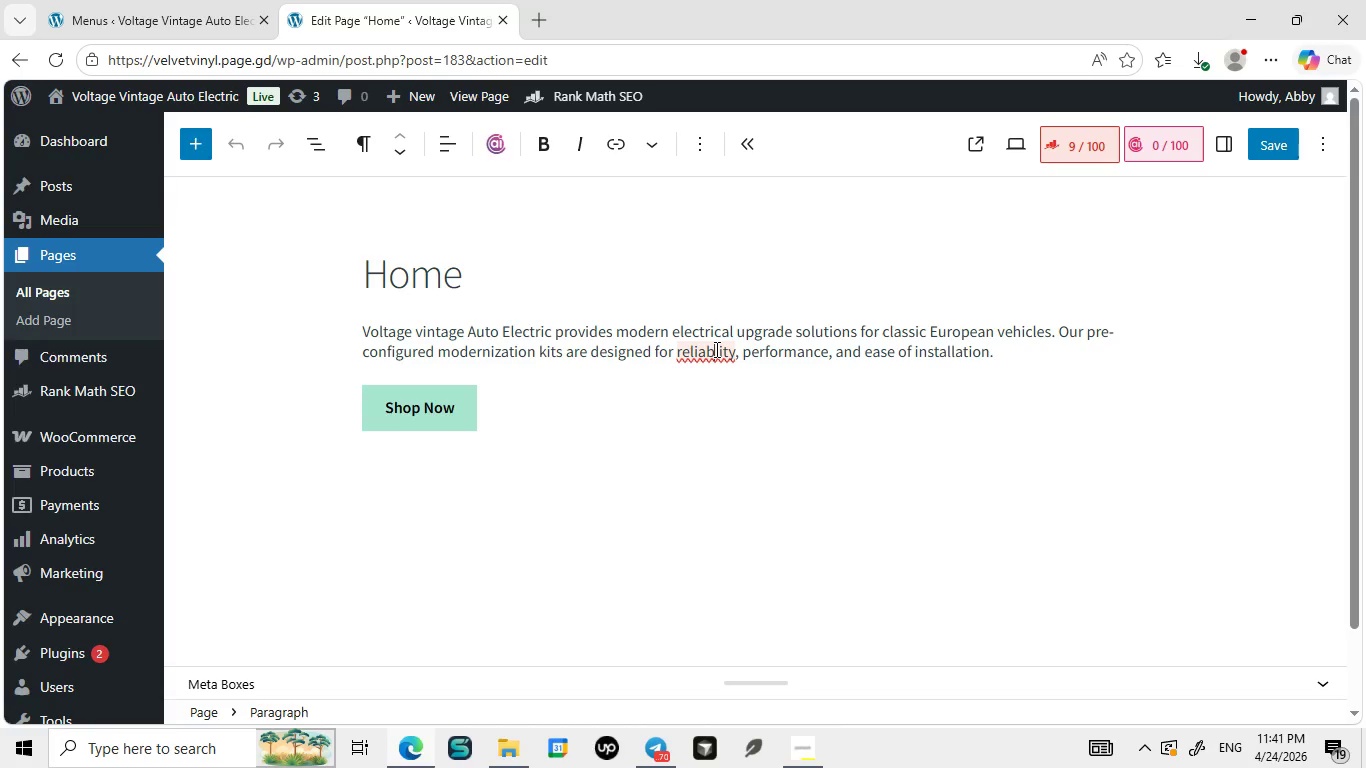 
left_click([1035, 358])
 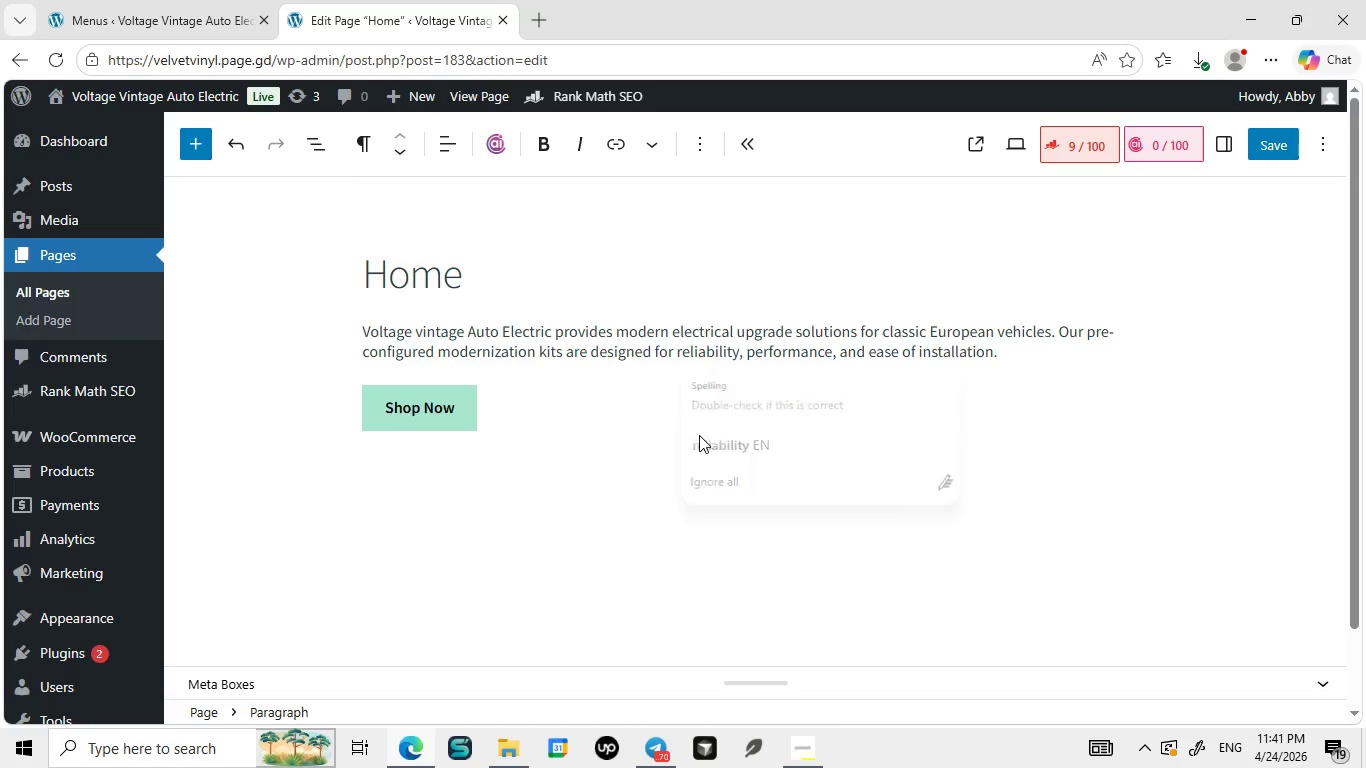 
left_click([715, 349])
 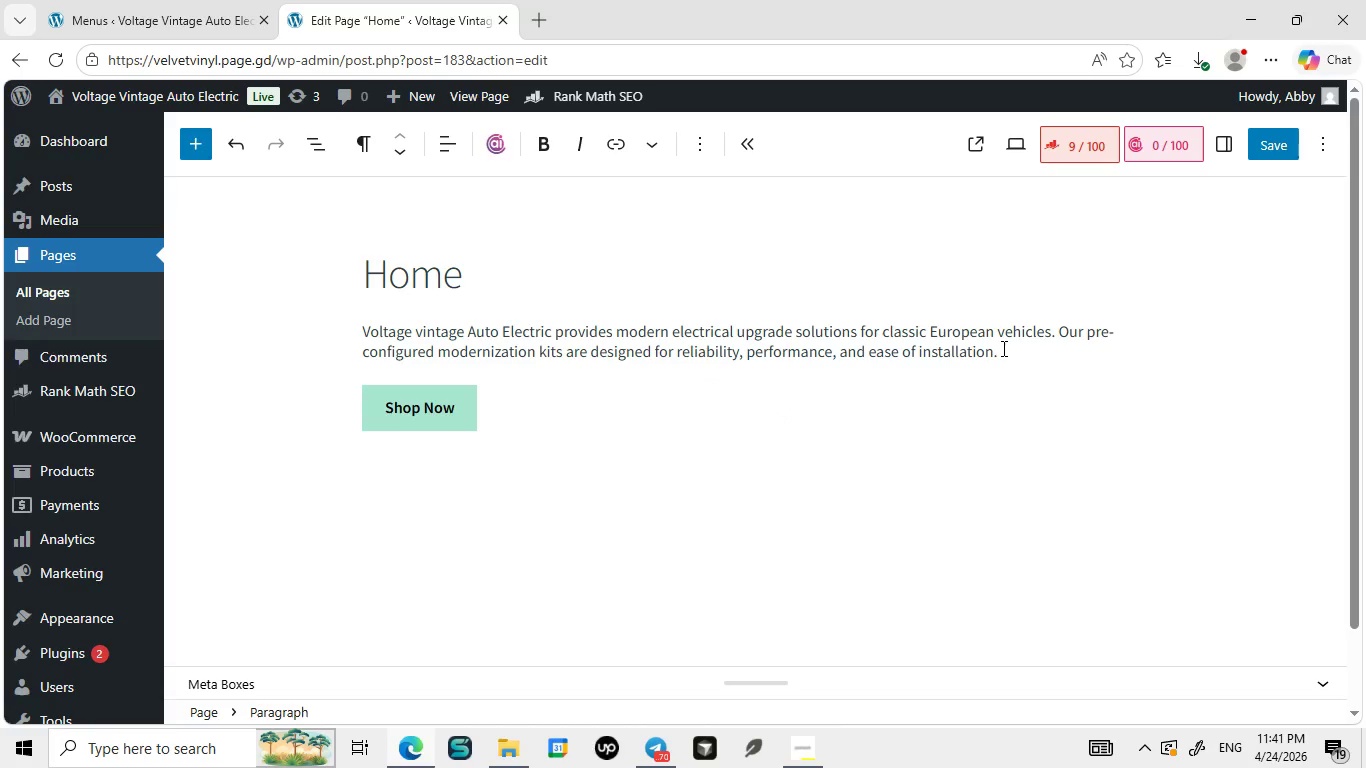 
left_click([699, 435])
 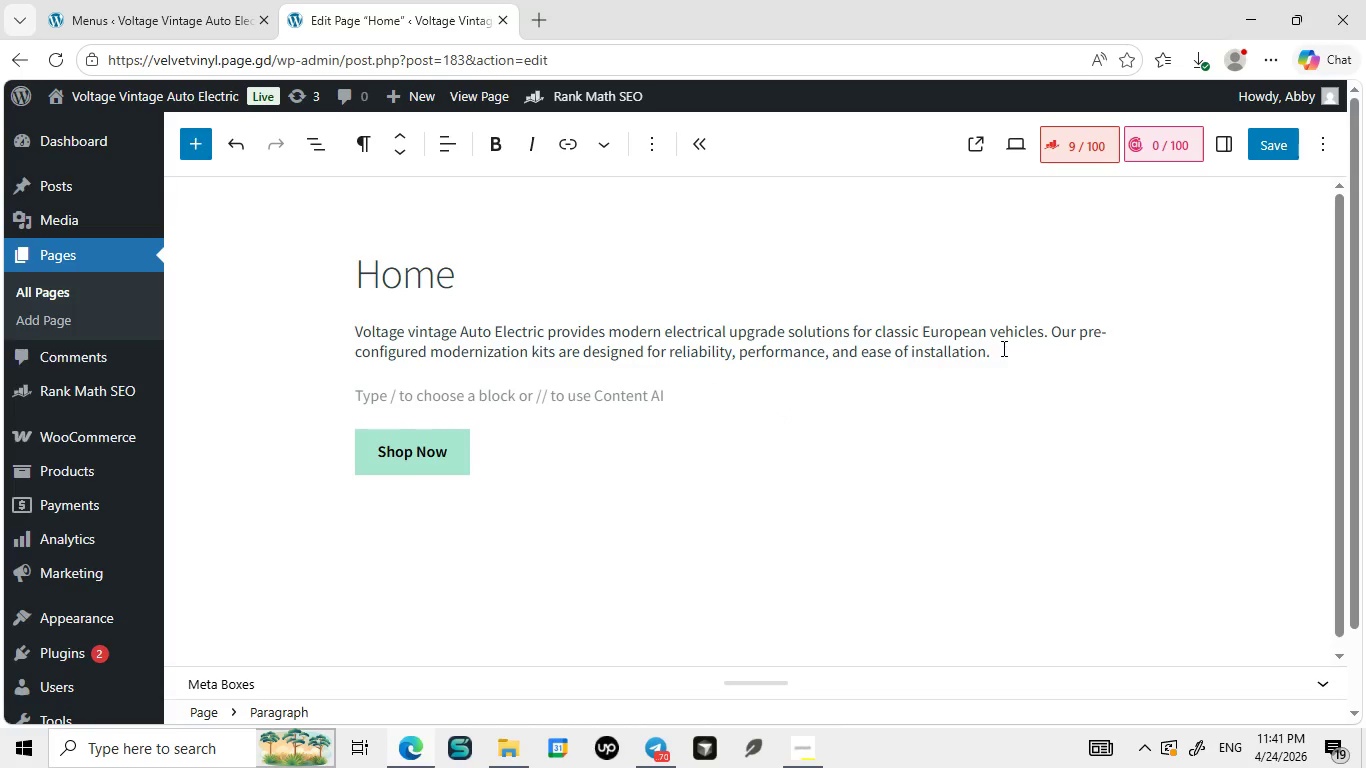 
left_click([1002, 348])
 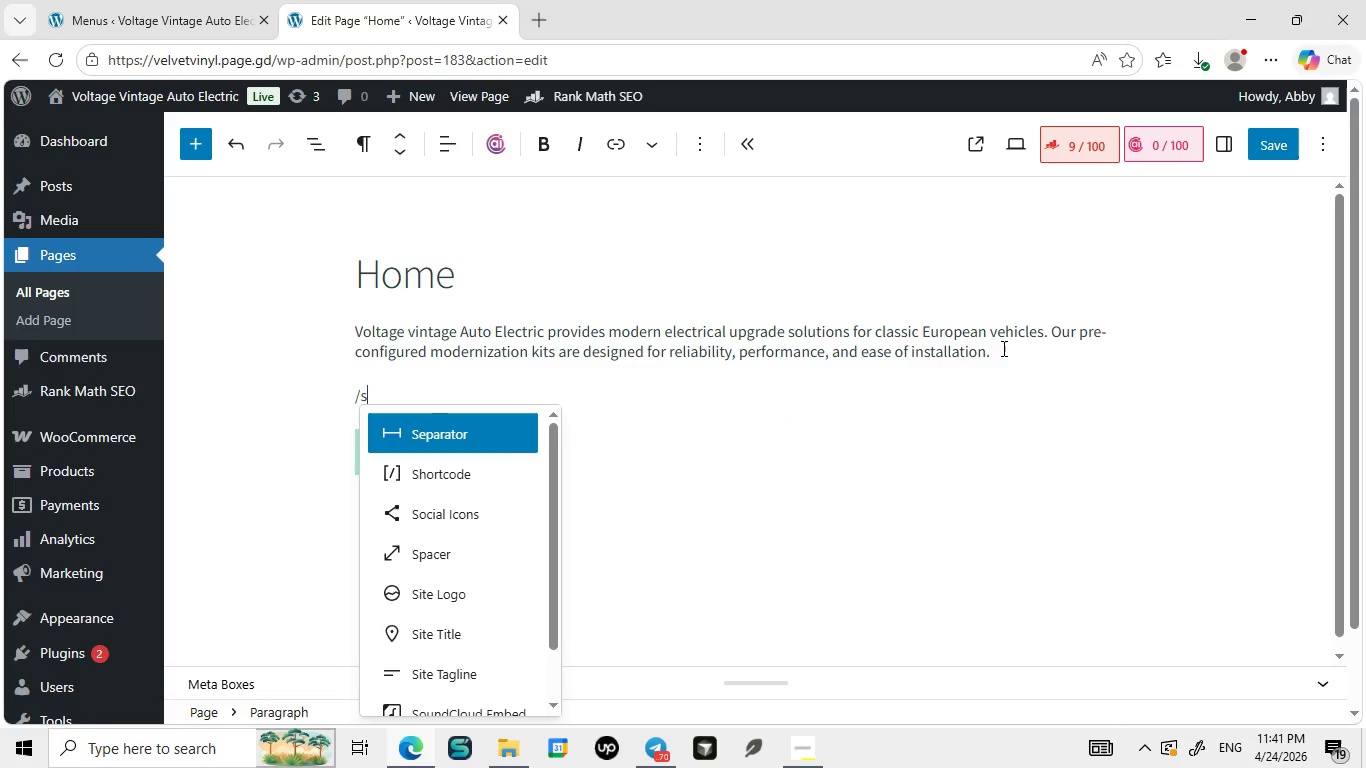 
key(Enter)
 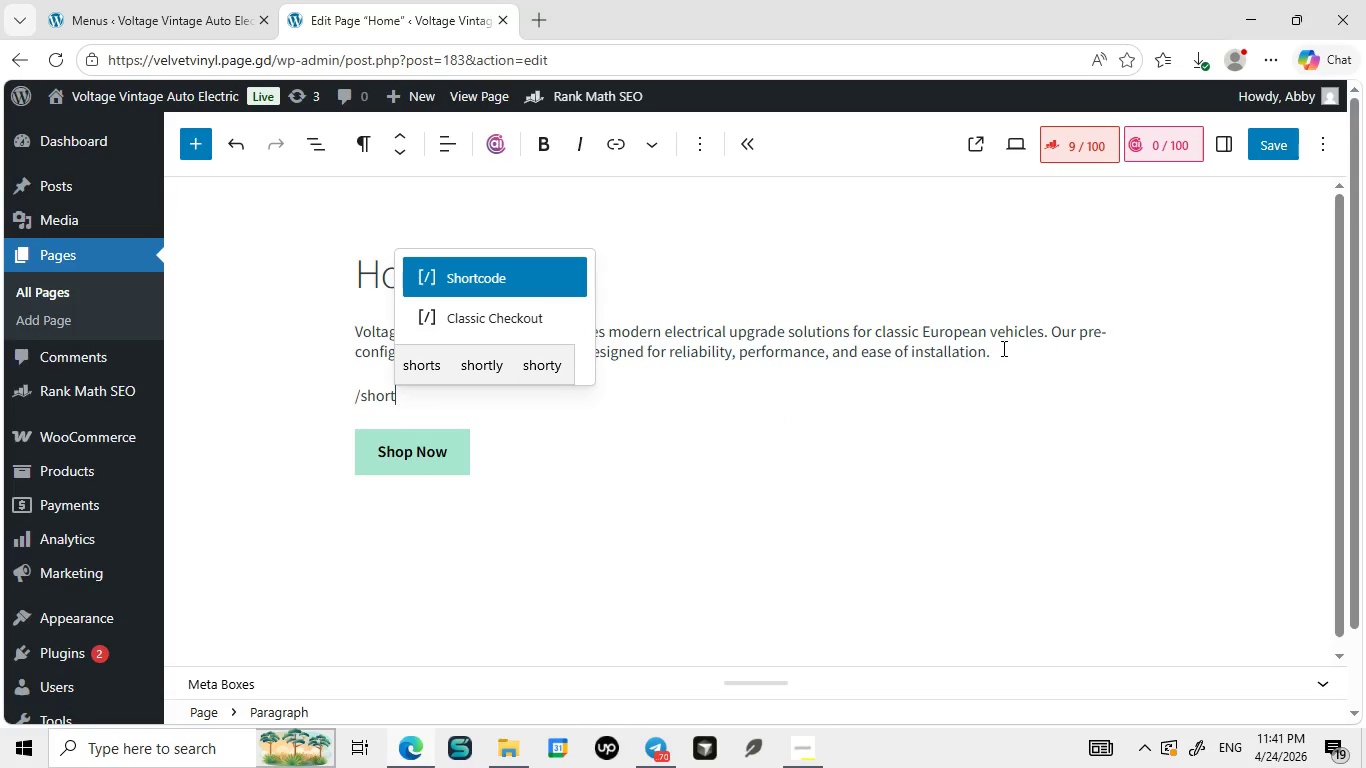 
type(/sho)
 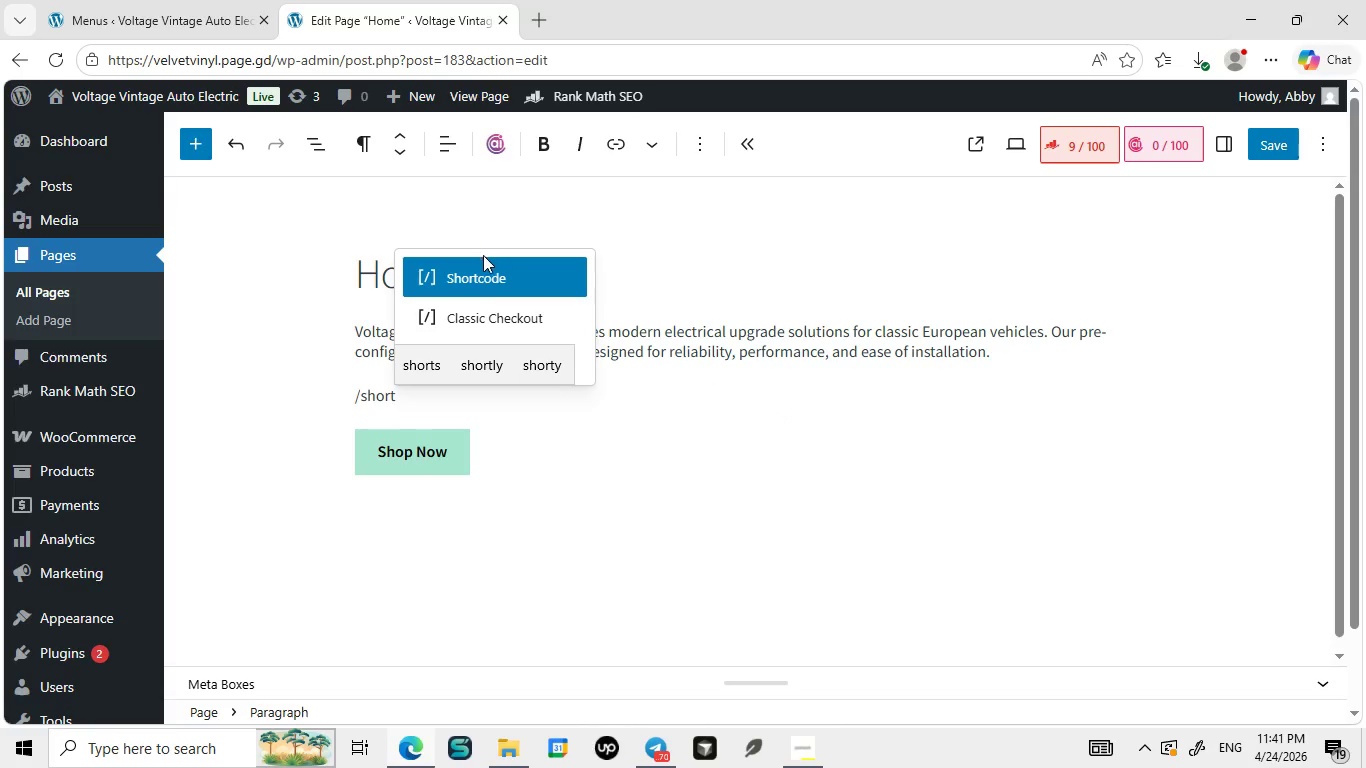 
type(rt)
 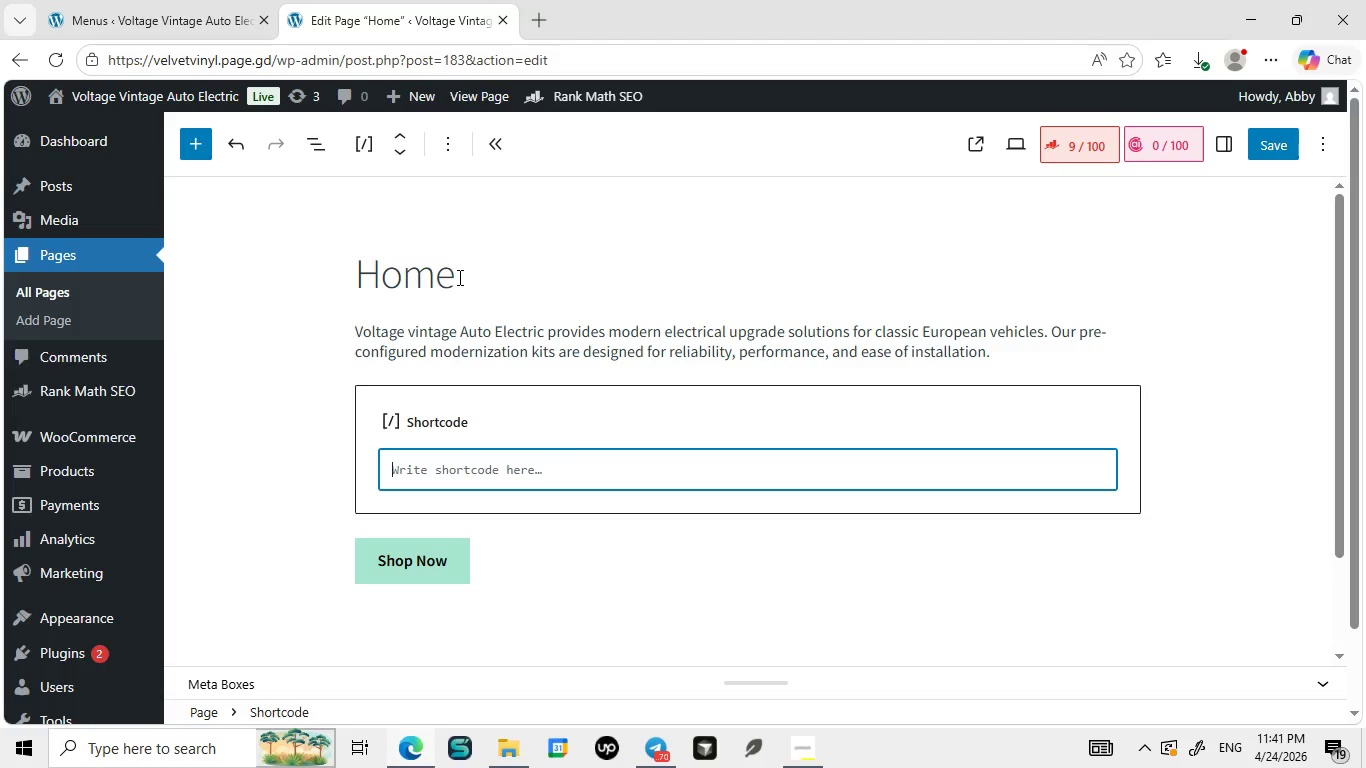 
left_click([458, 277])
 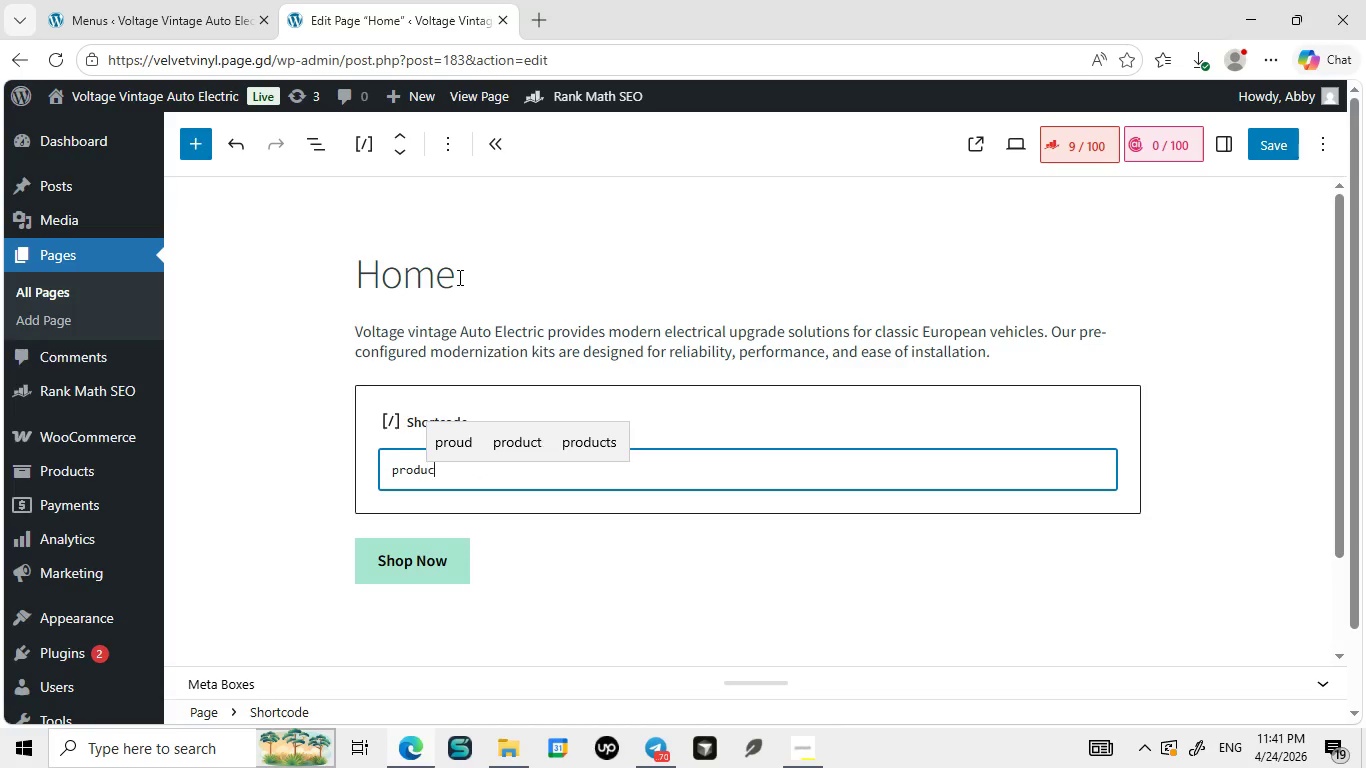 
type(product_v)
key(Backspace)
type(catagories limit="3" columns="3")
 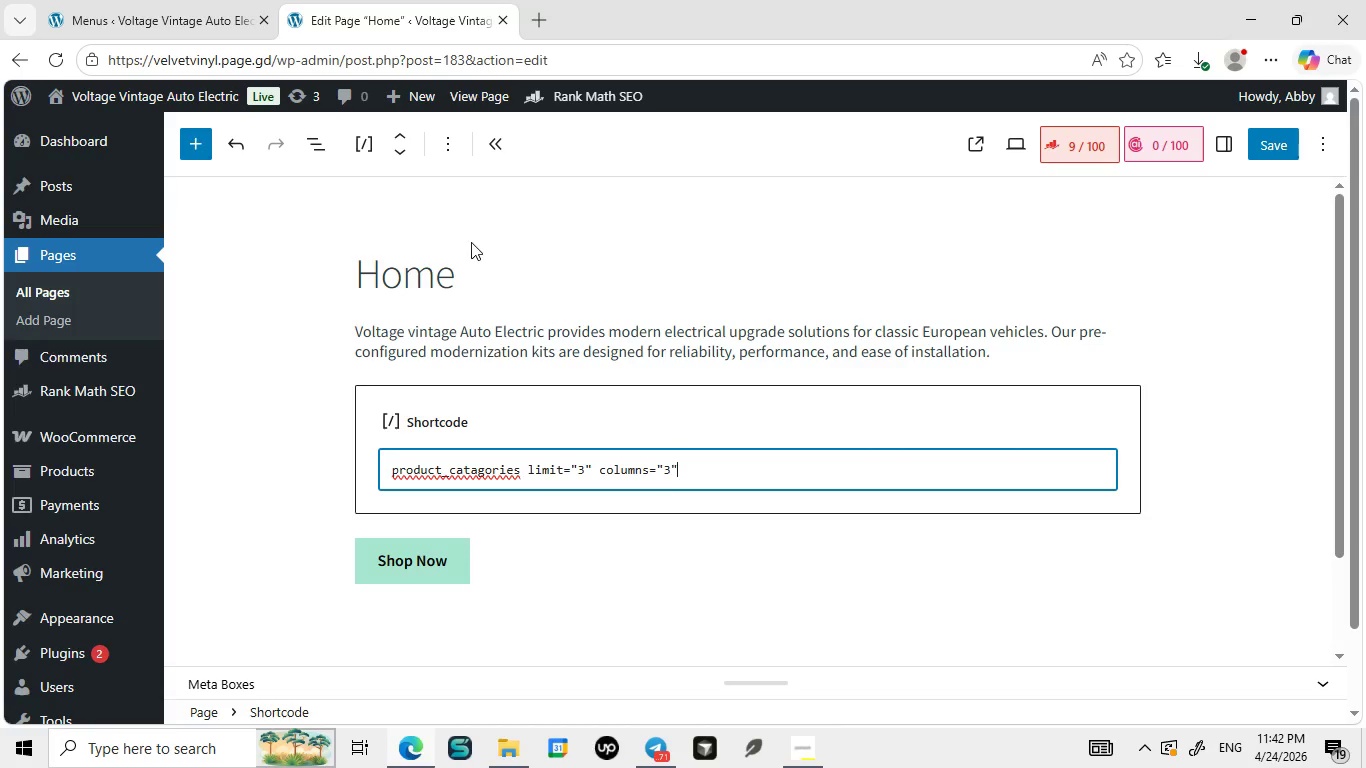 
mouse_move([471, 494])
 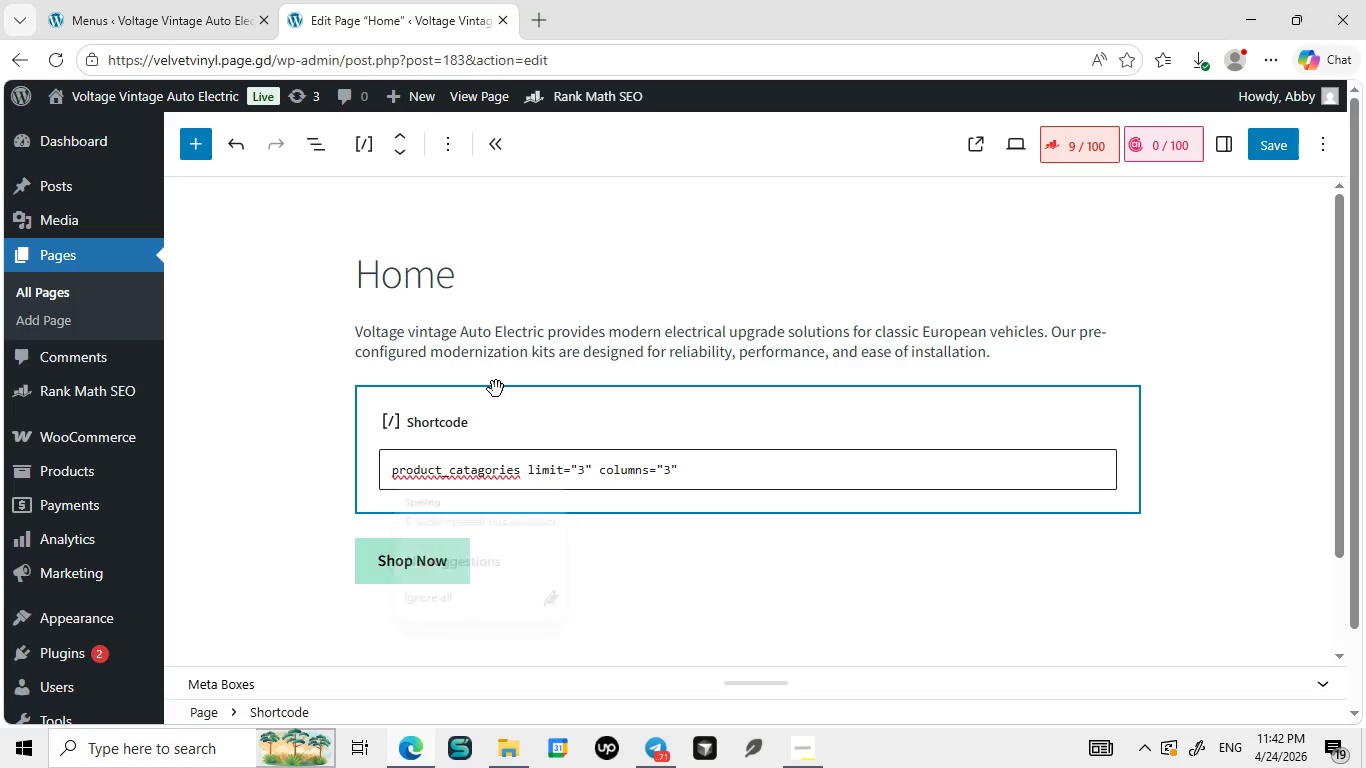 
left_click([466, 475])
 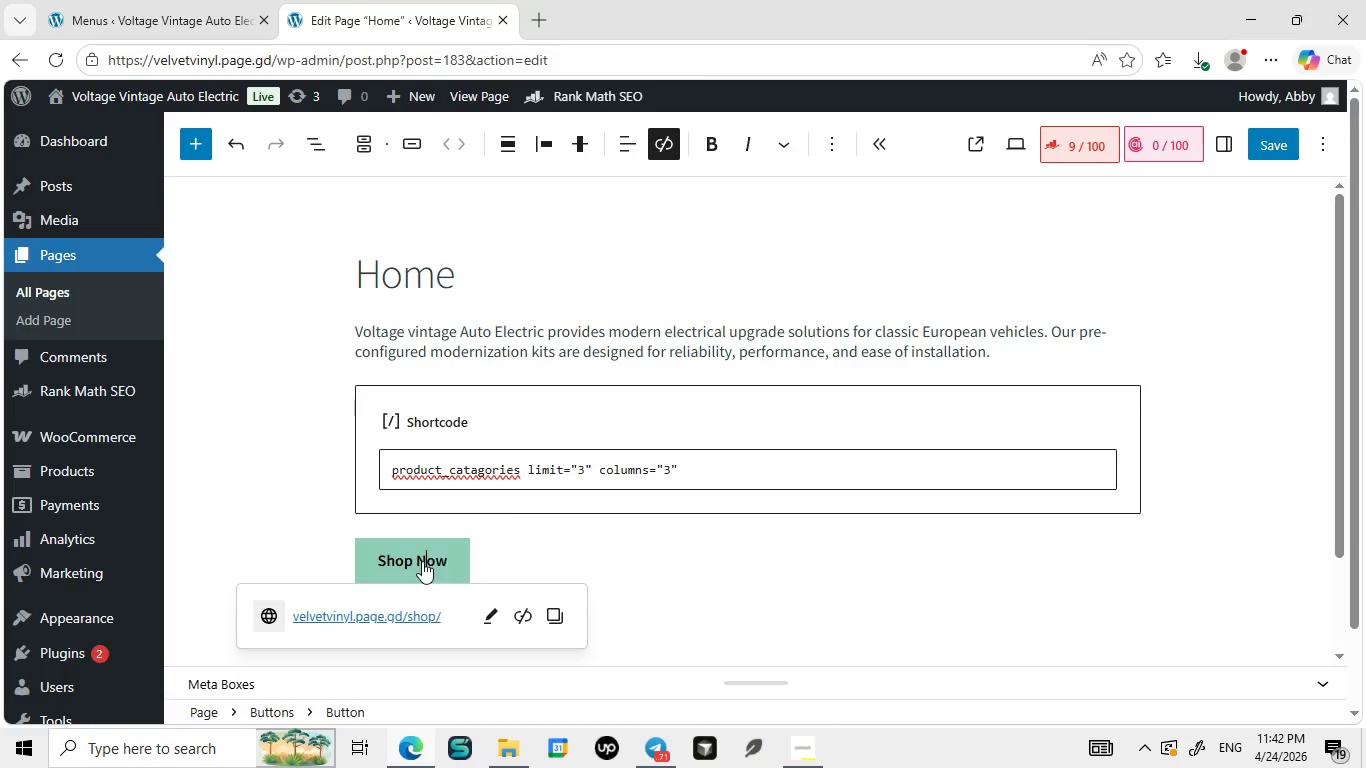 
left_click([496, 389])
 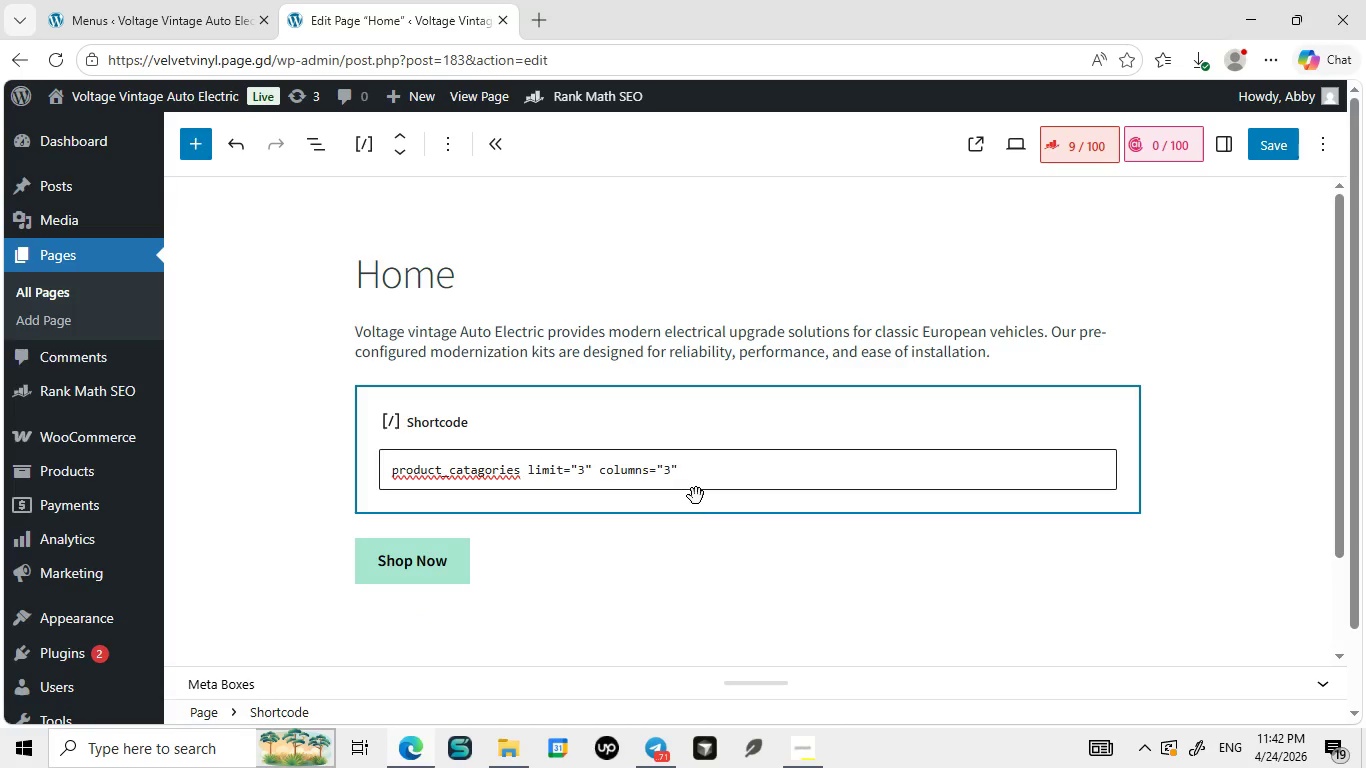 
left_click([422, 561])
 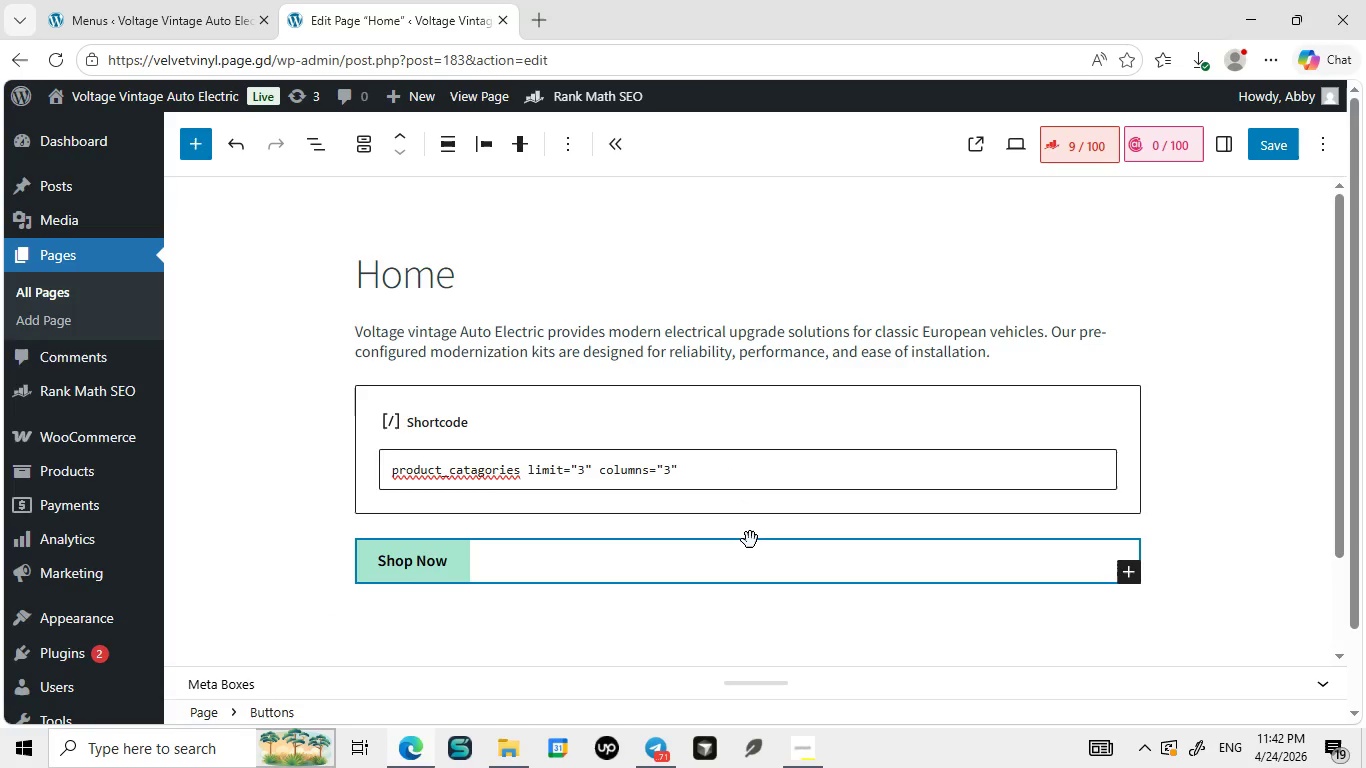 
left_click([696, 496])
 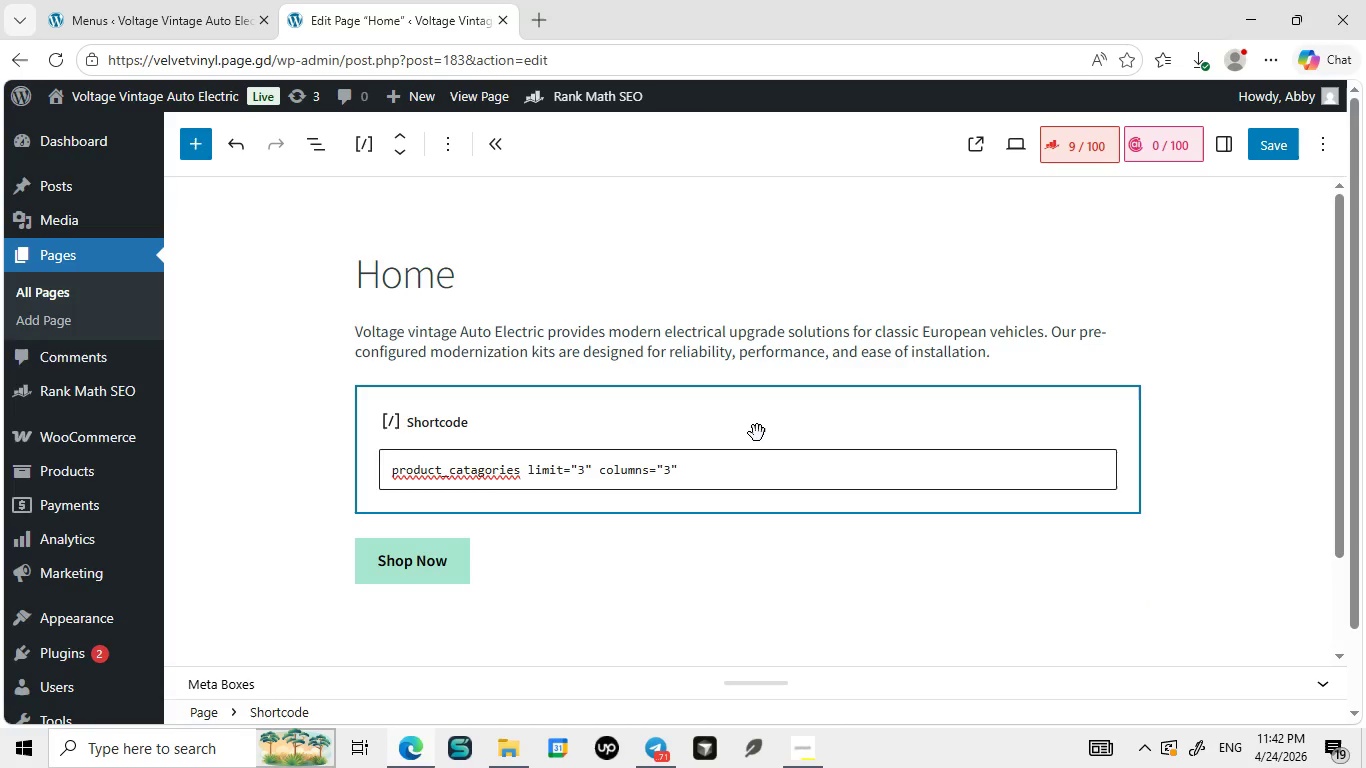 
left_click([750, 540])
 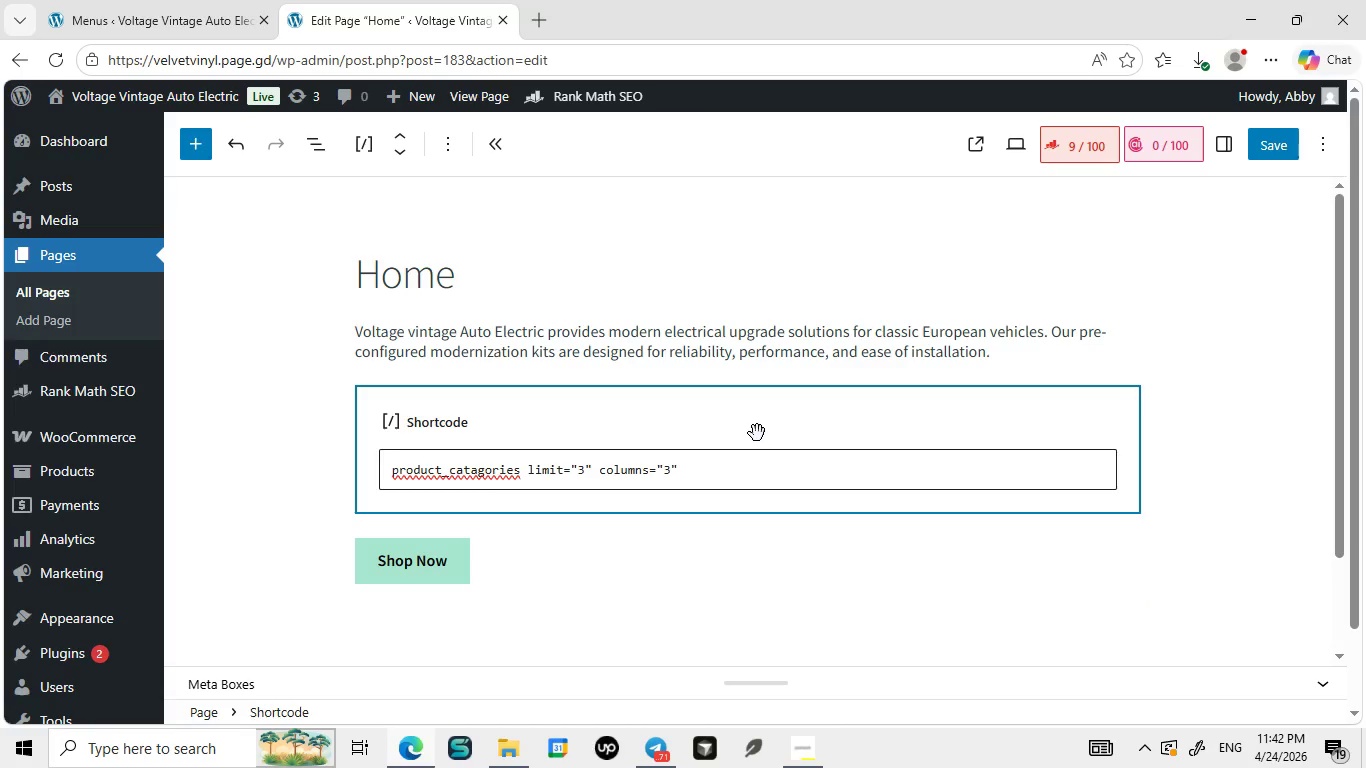 
left_click([757, 433])
 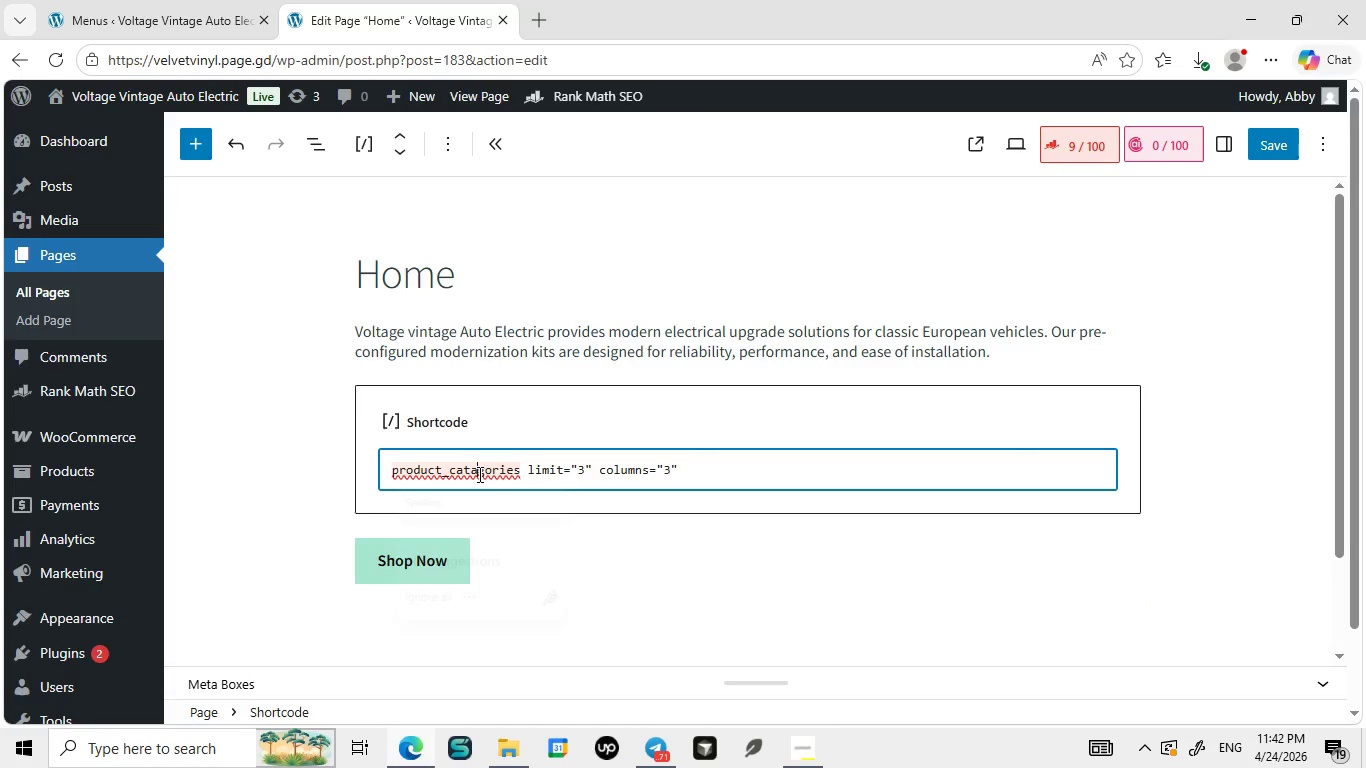 
wait(6.61)
 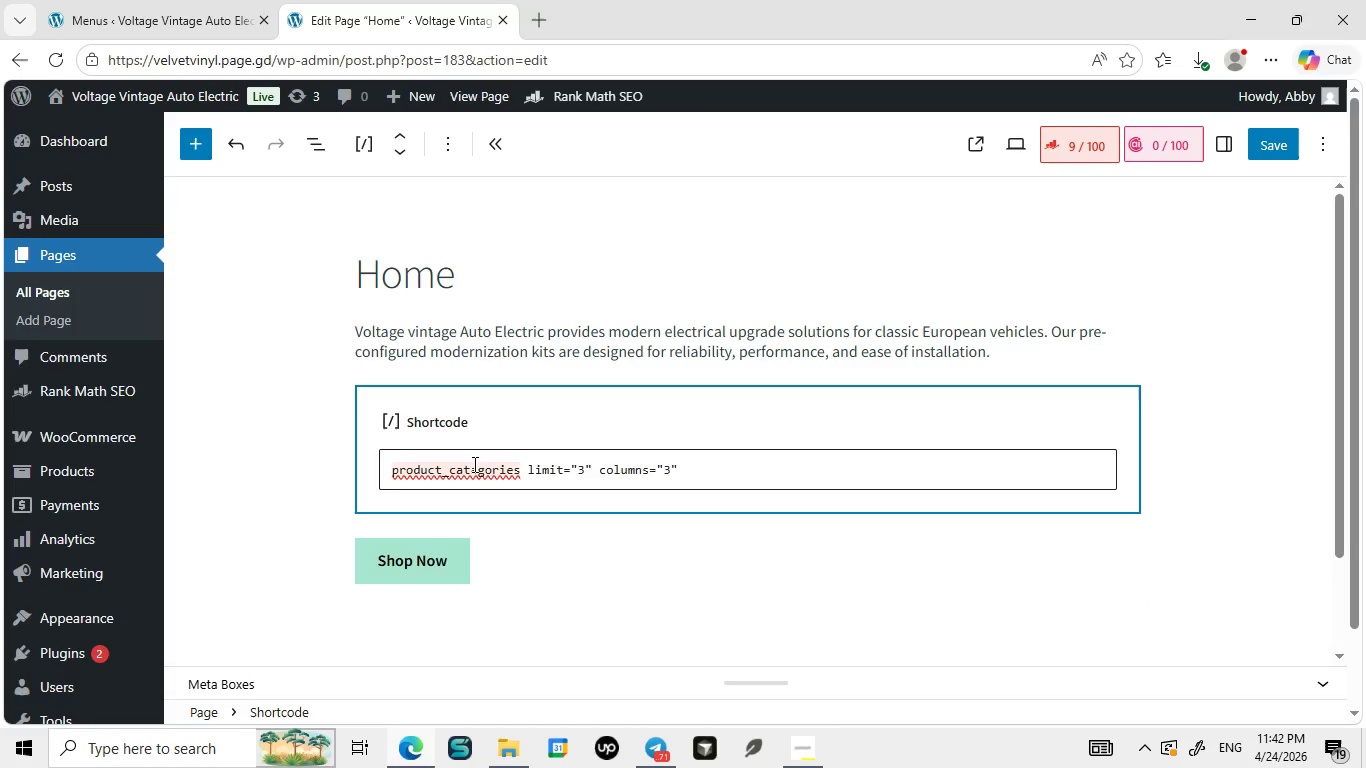 
left_click([478, 474])
 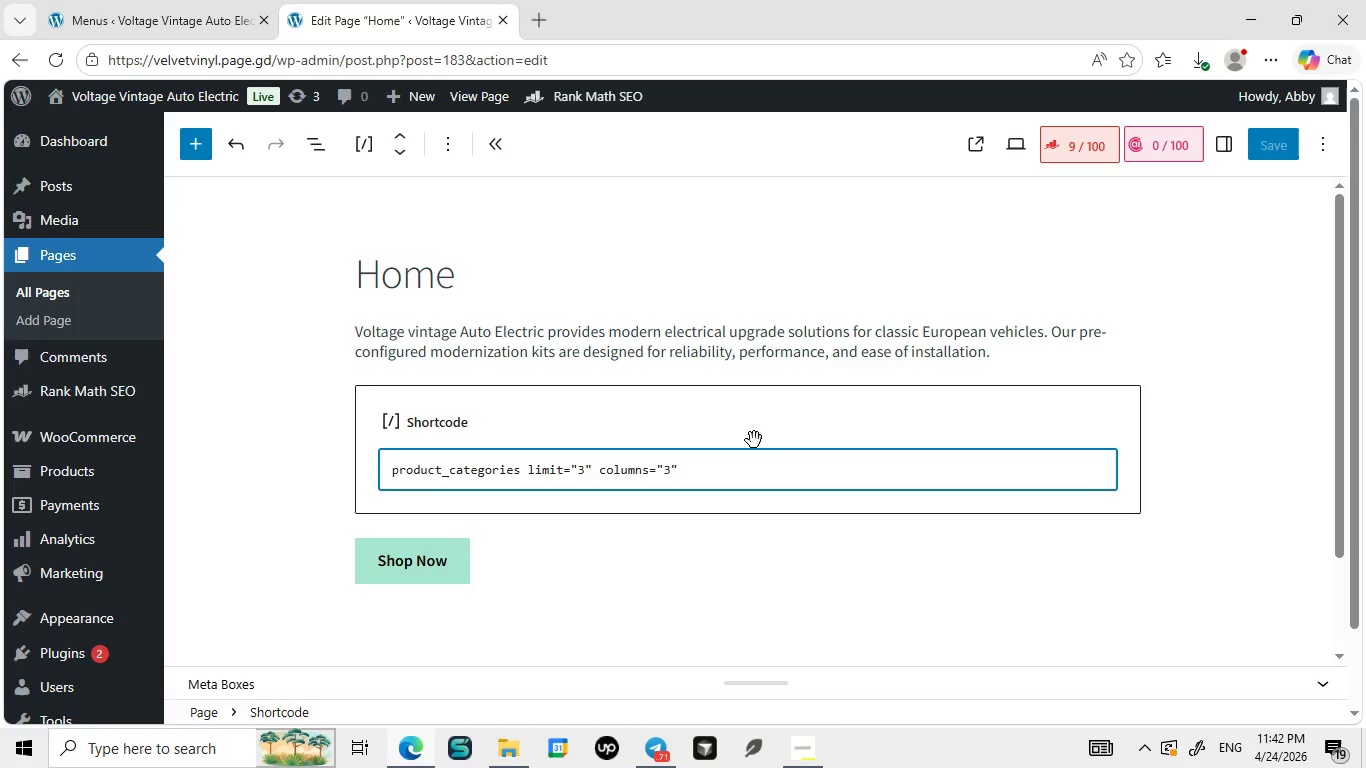 
key(Backspace)
 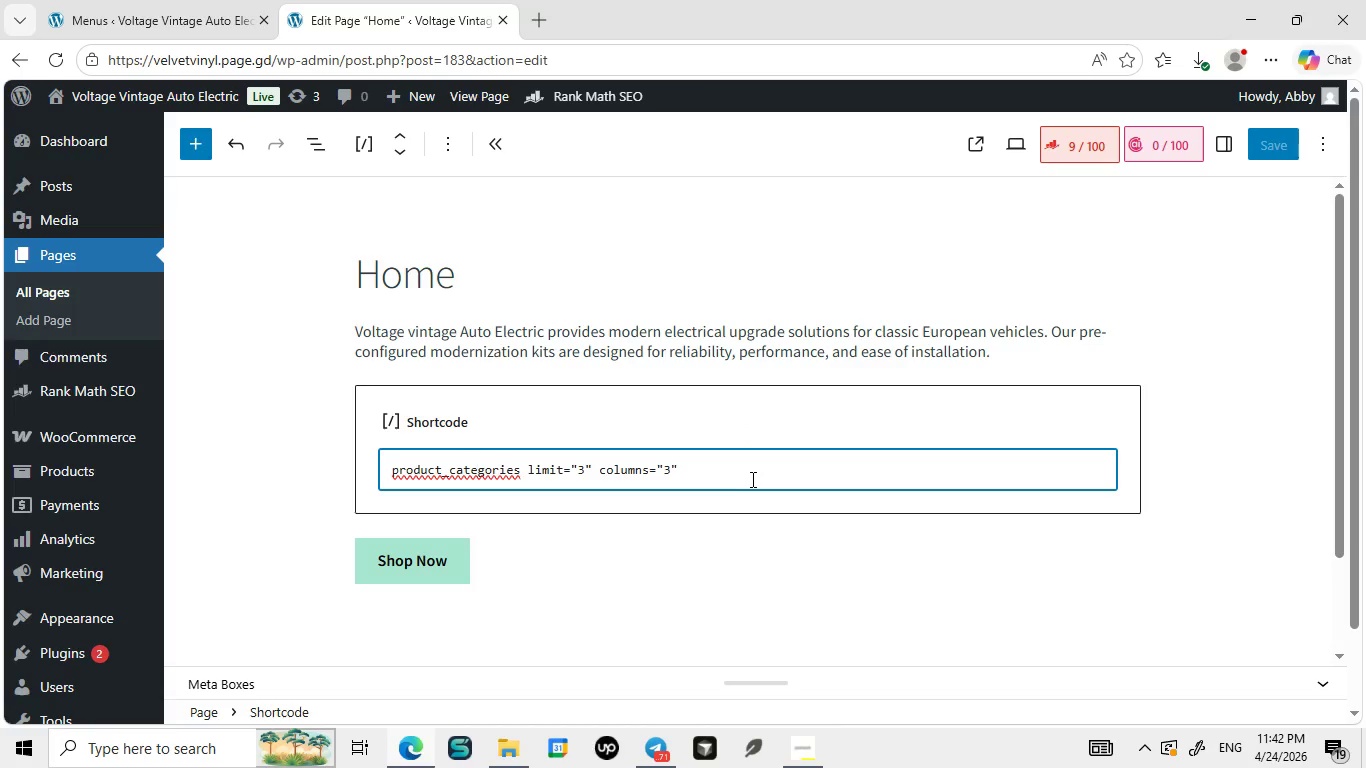 
key(E)
 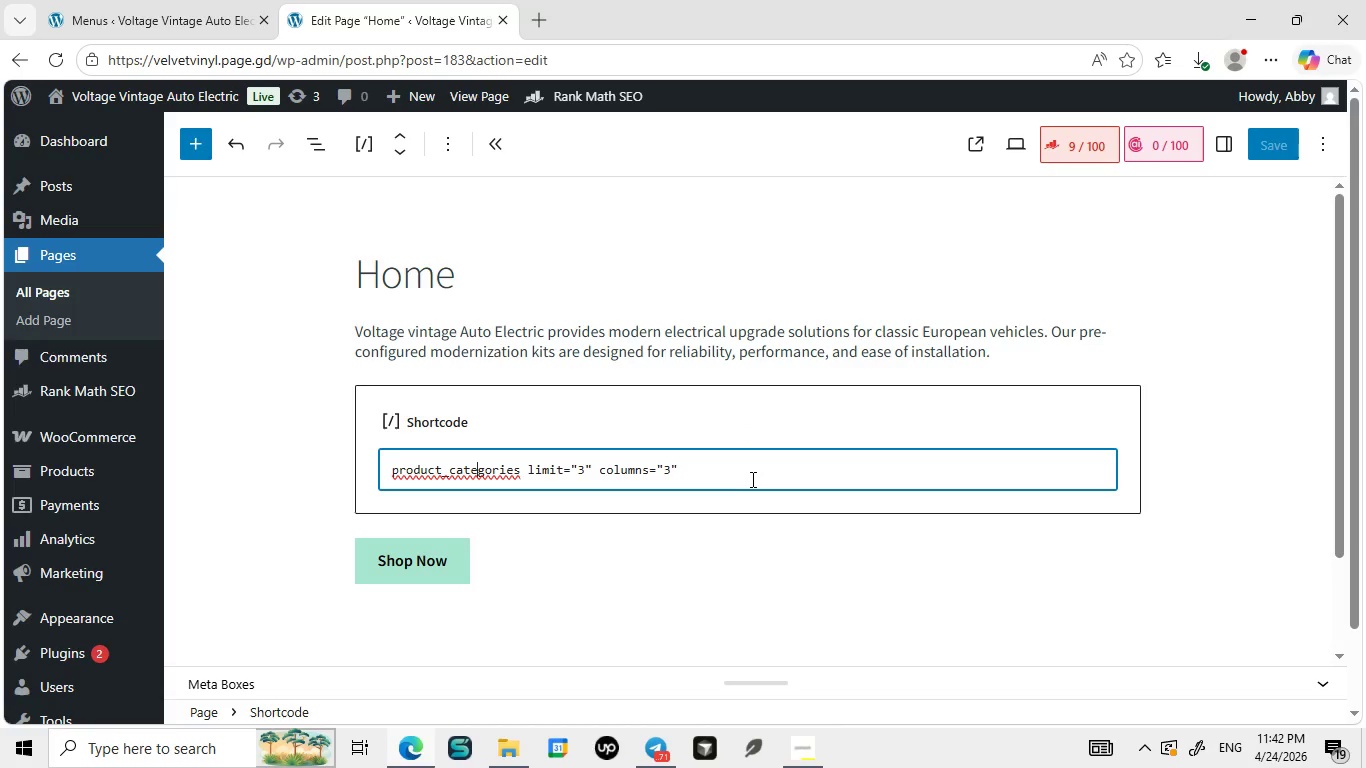 
mouse_move([787, 455])
 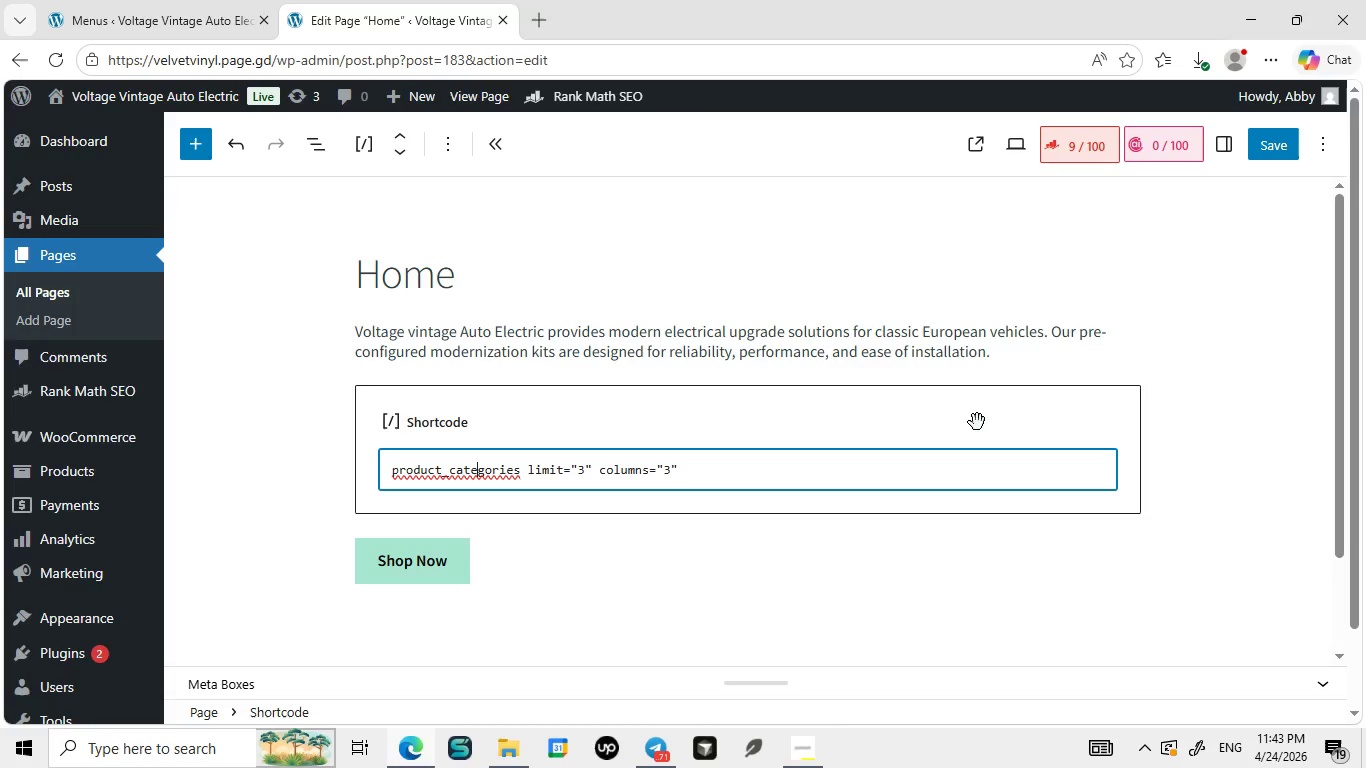 
wait(68.24)
 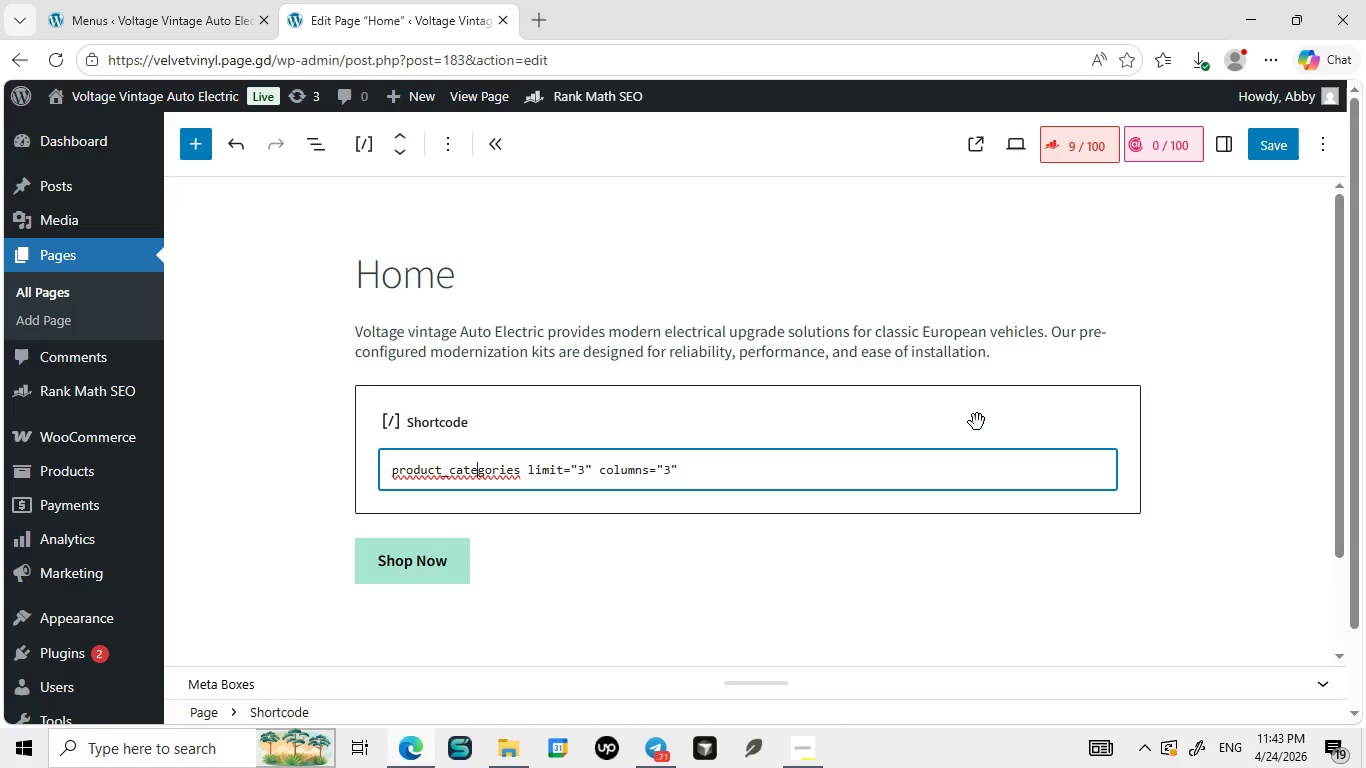 
key(Enter)
 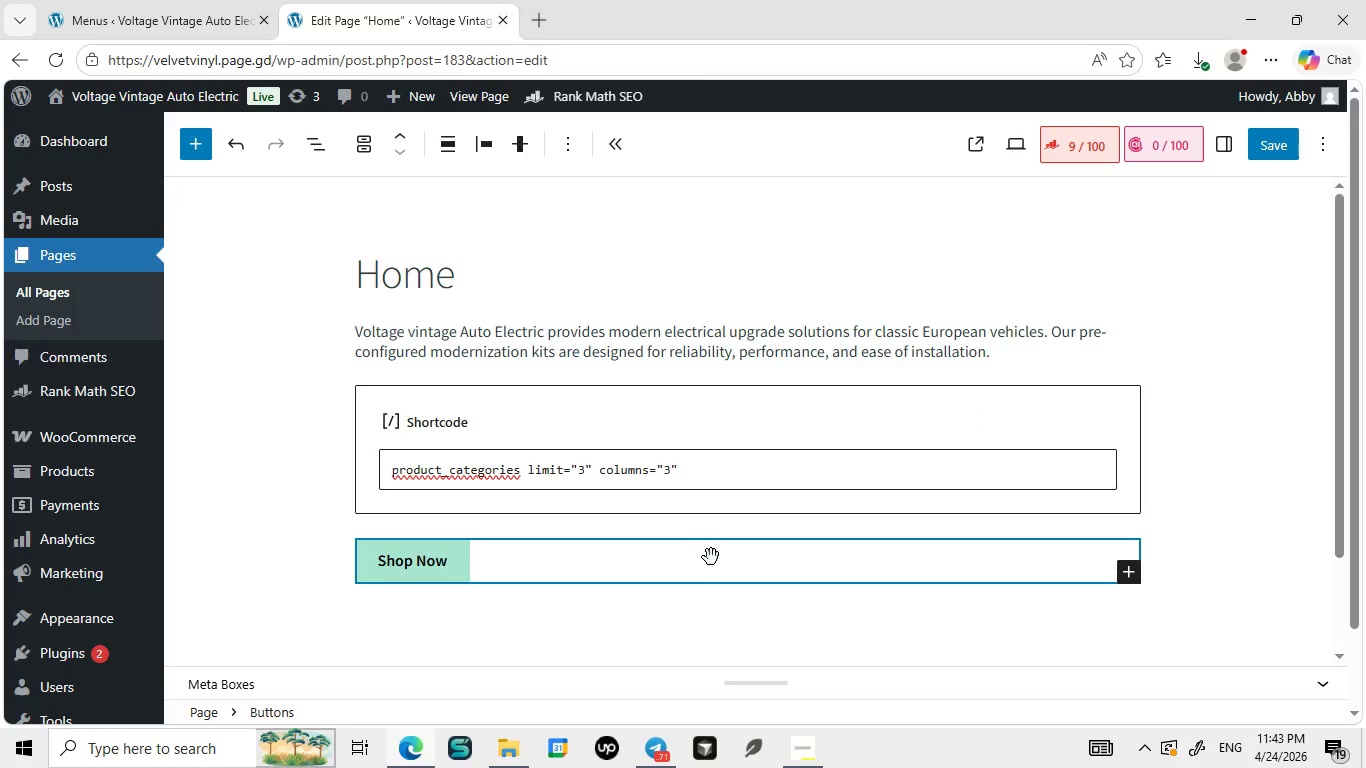 
key(Backspace)
 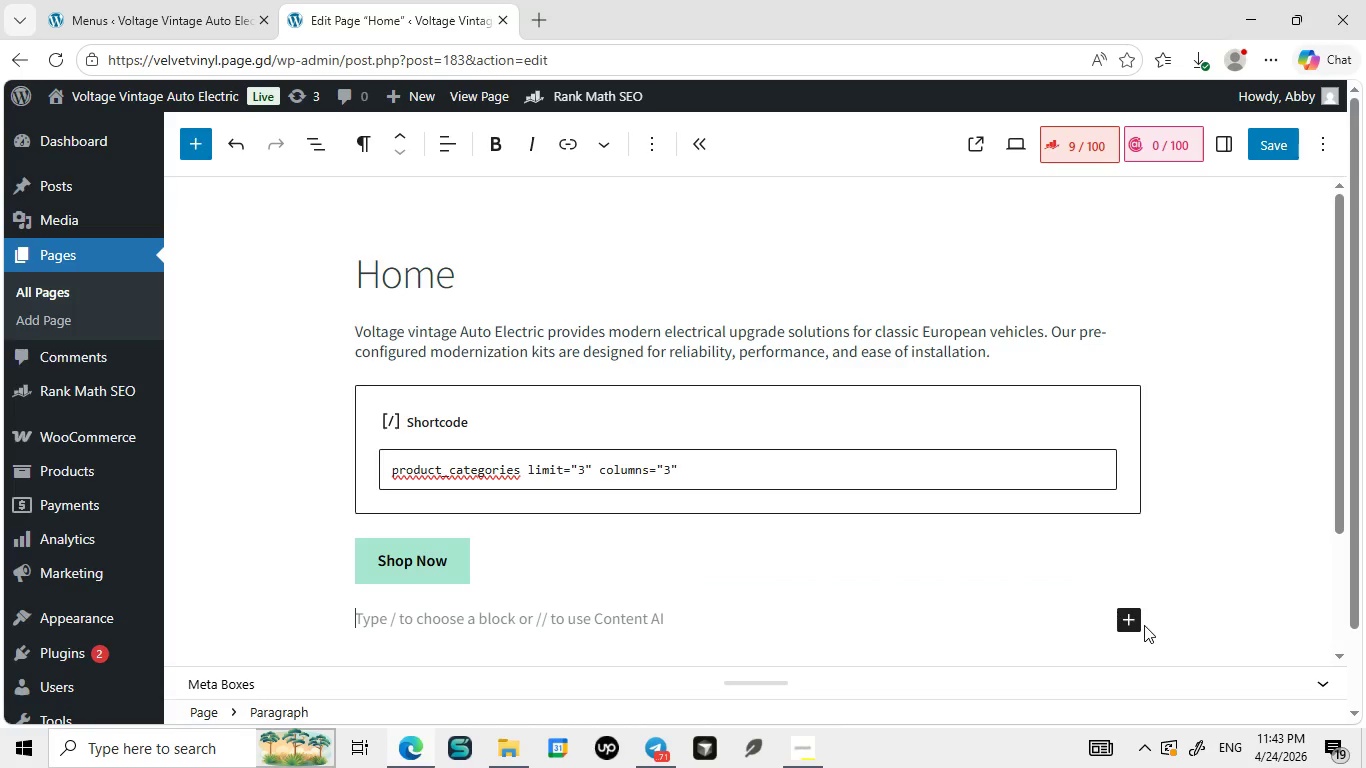 
left_click([711, 557])
 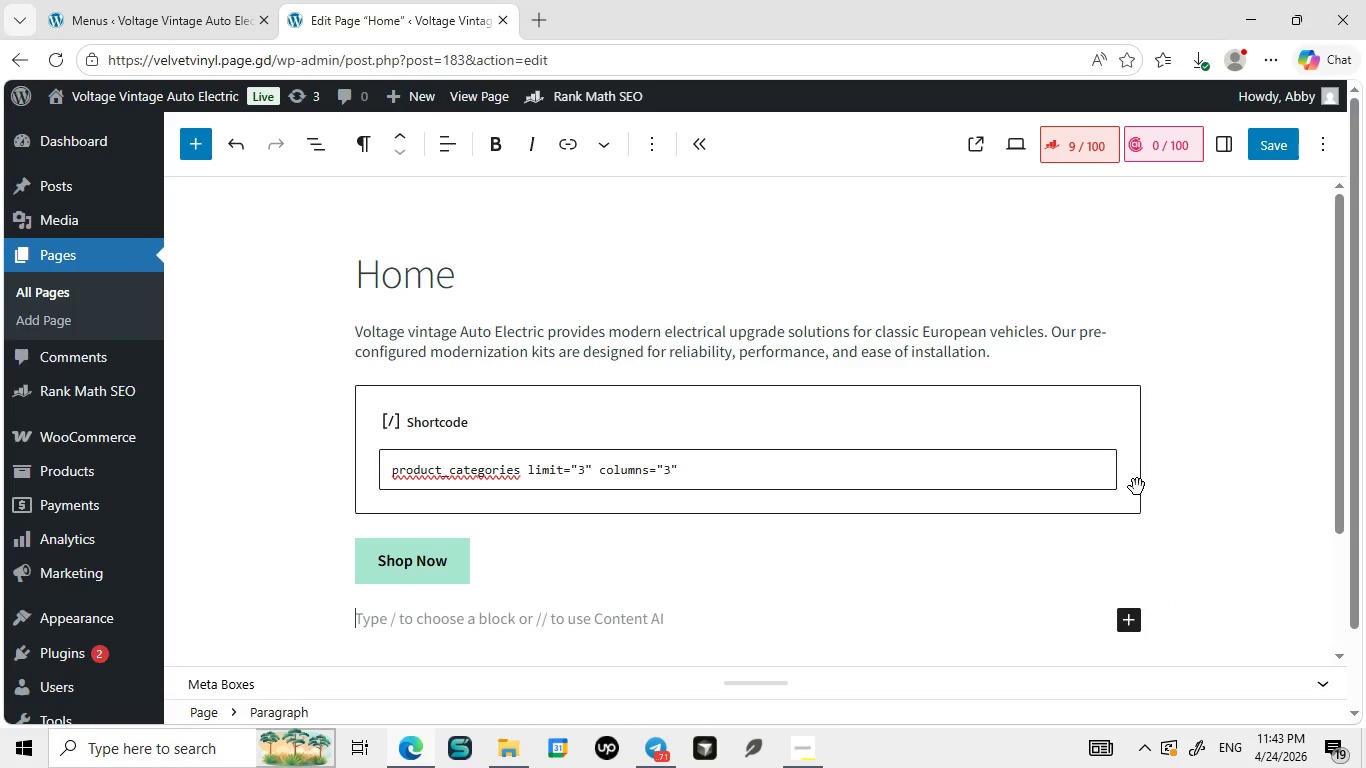 
left_click([1144, 625])
 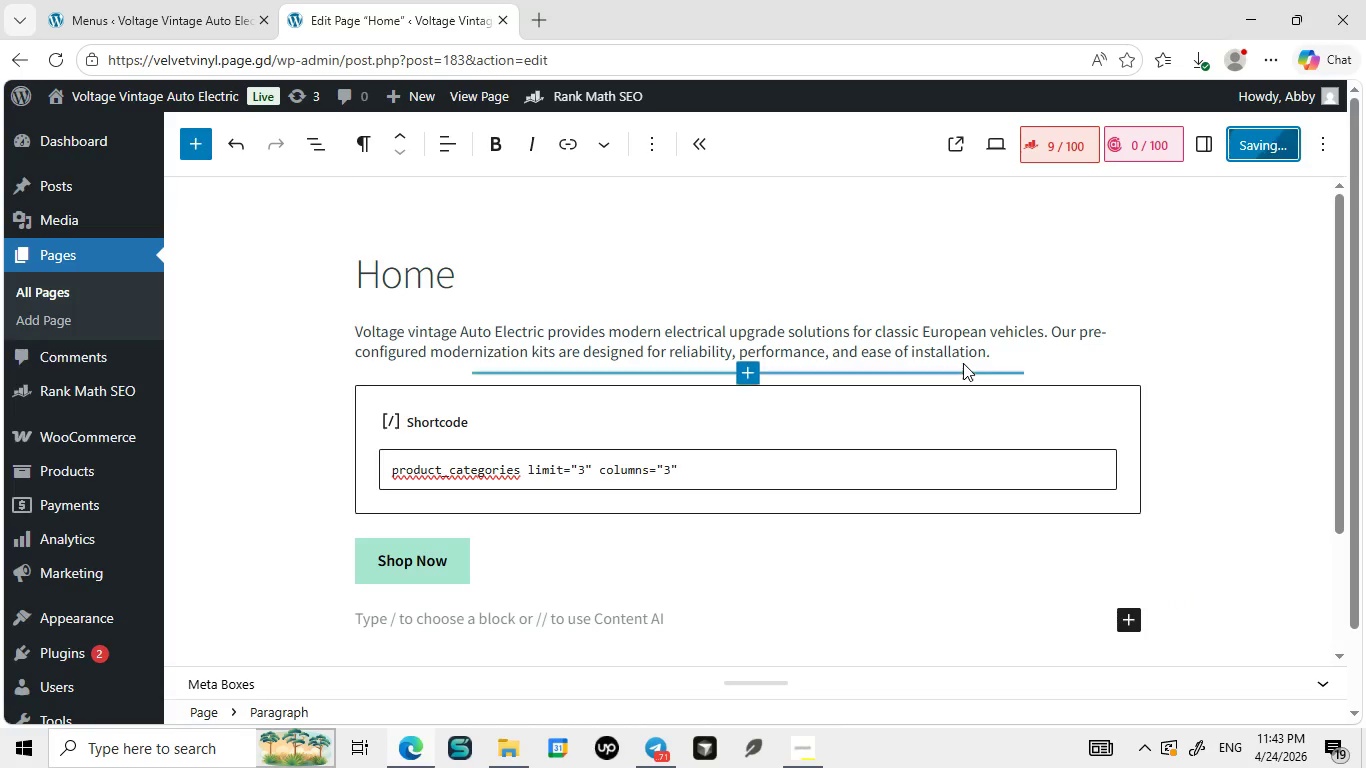 
left_click([1285, 142])
 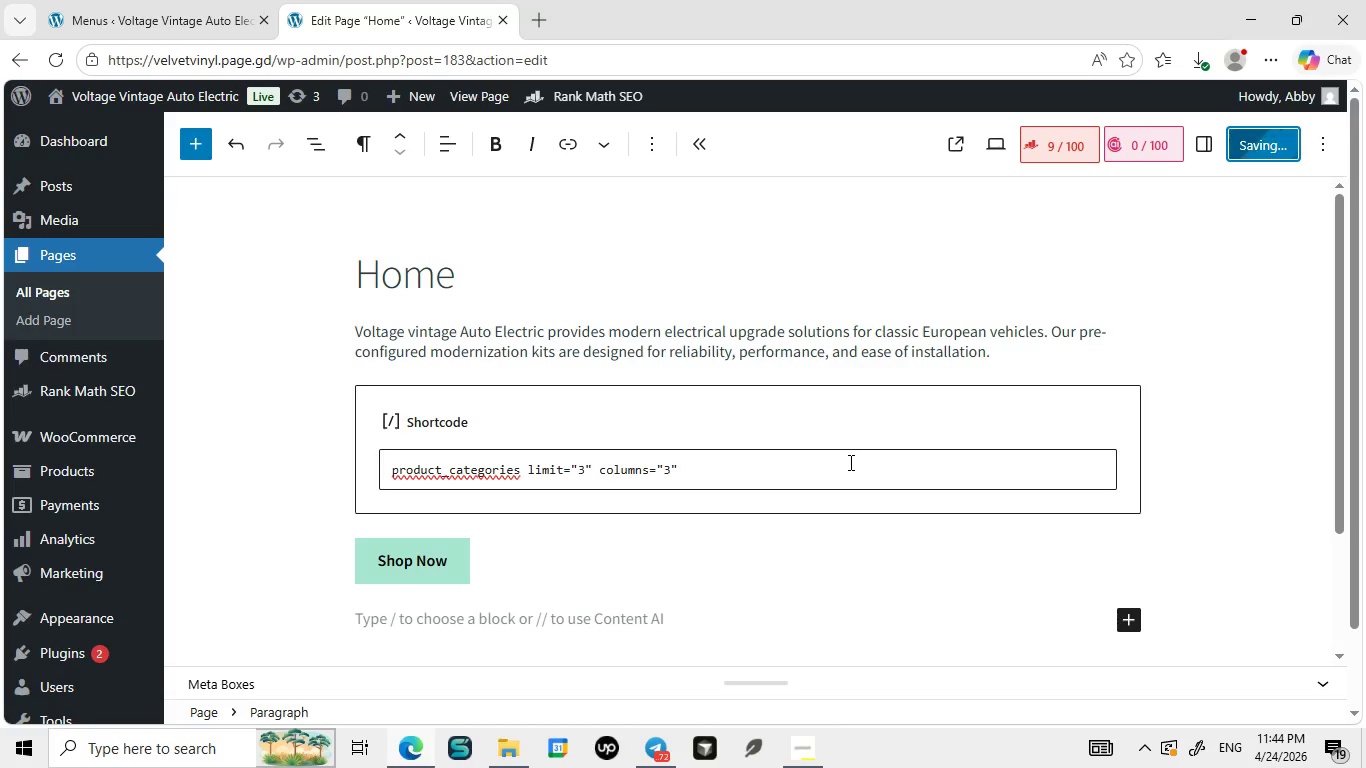 
wait(12.61)
 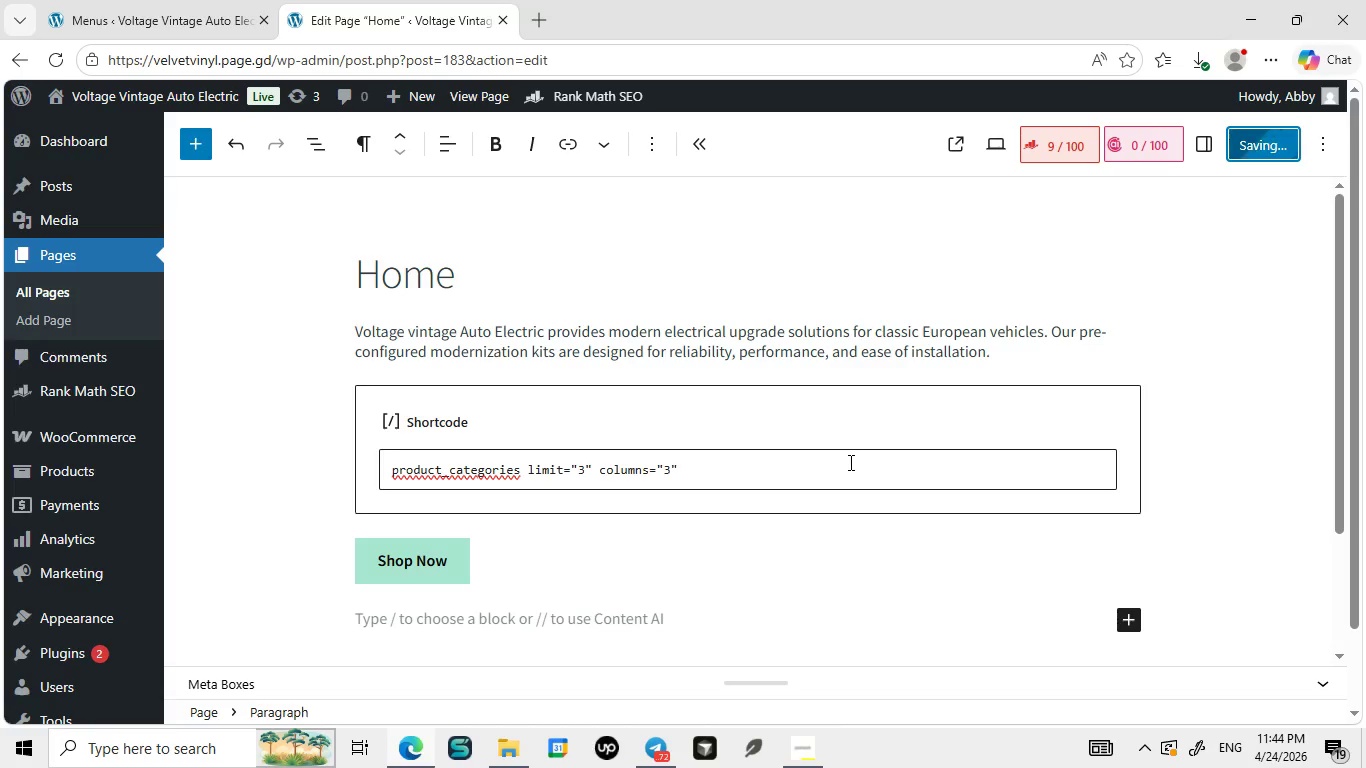 
left_click([192, 679])
 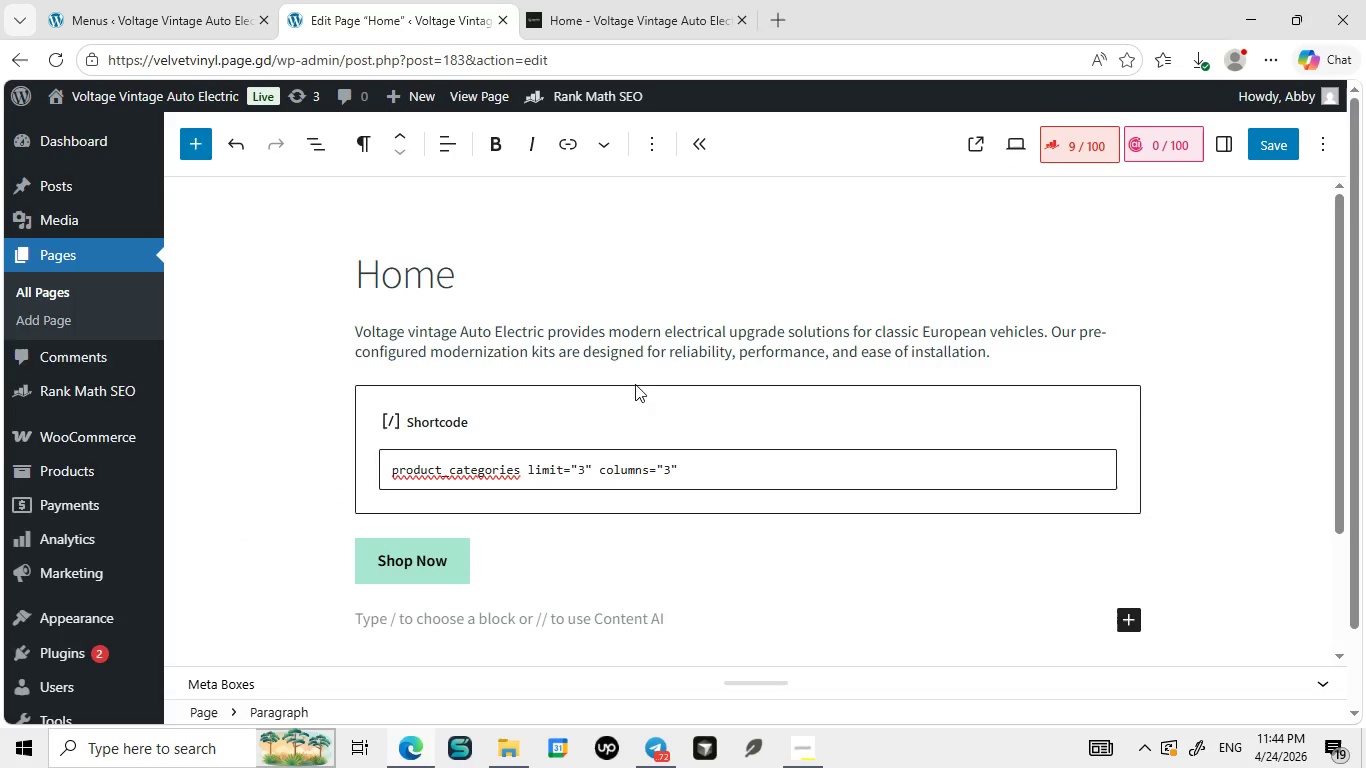 
wait(6.02)
 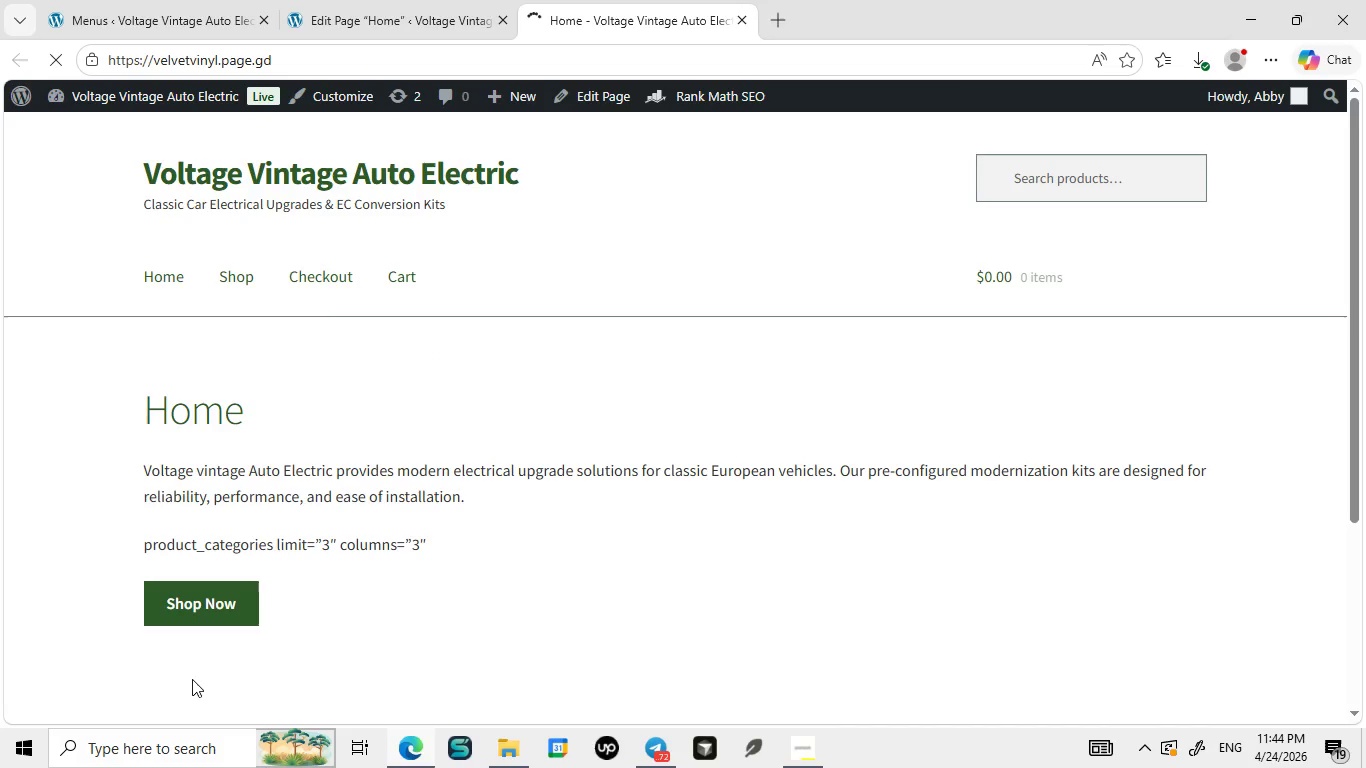 
left_click([377, 0])
 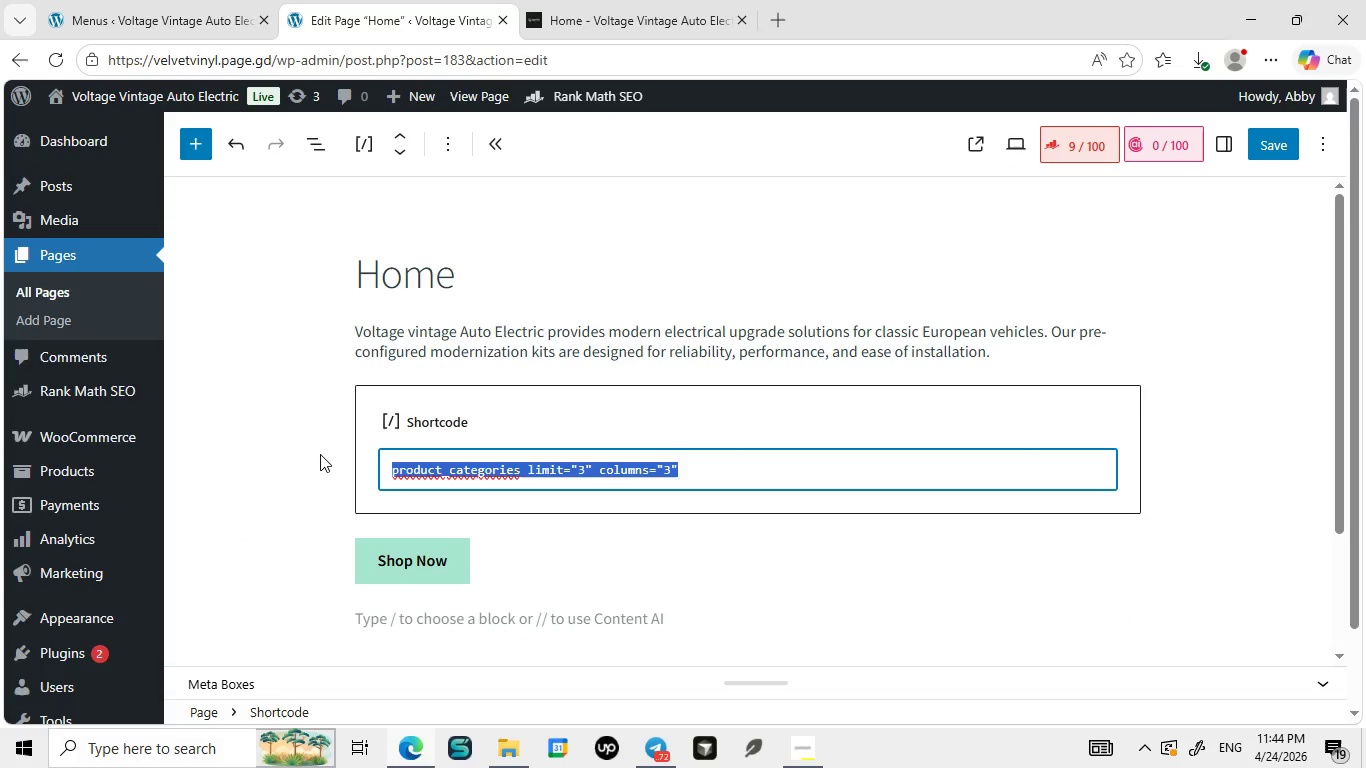 
left_click_drag(start_coordinate=[700, 474], to_coordinate=[320, 454])
 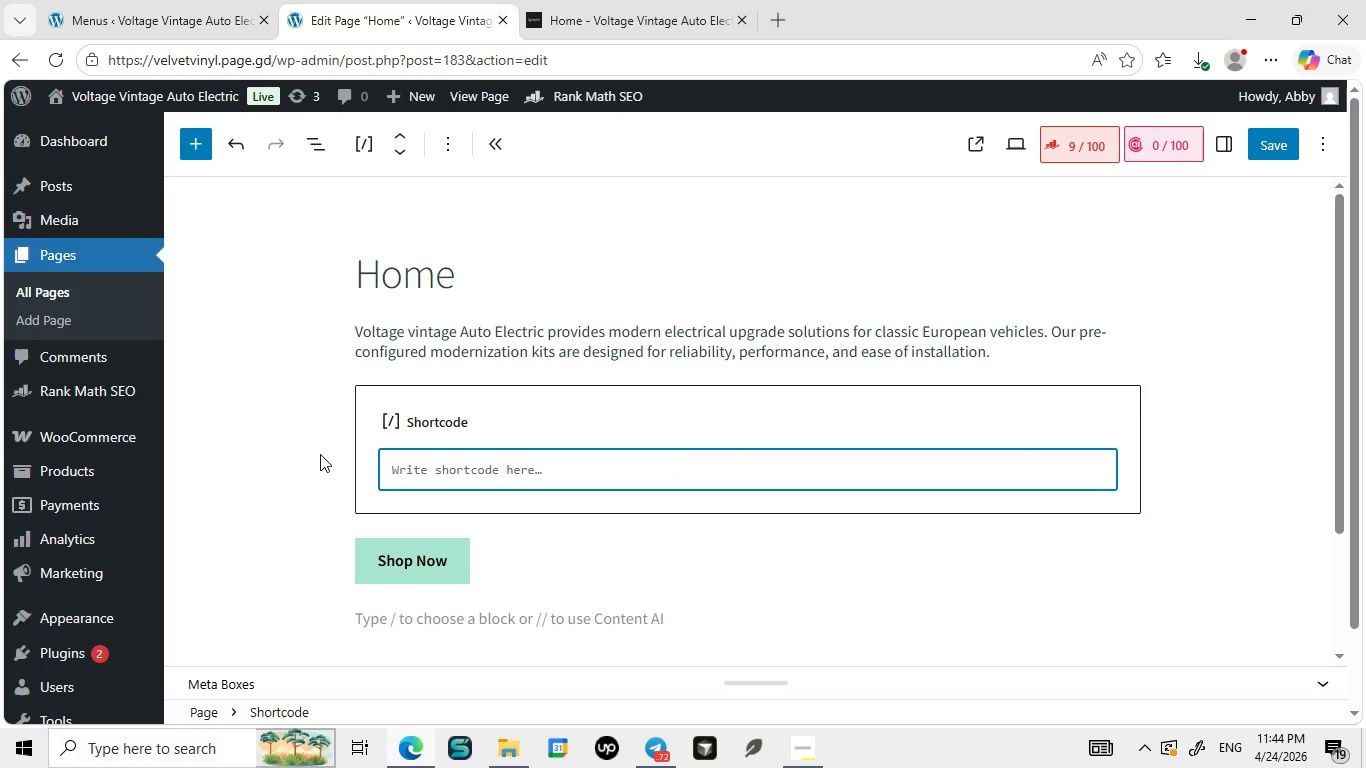 
key(Backspace)
type(product_catego)
 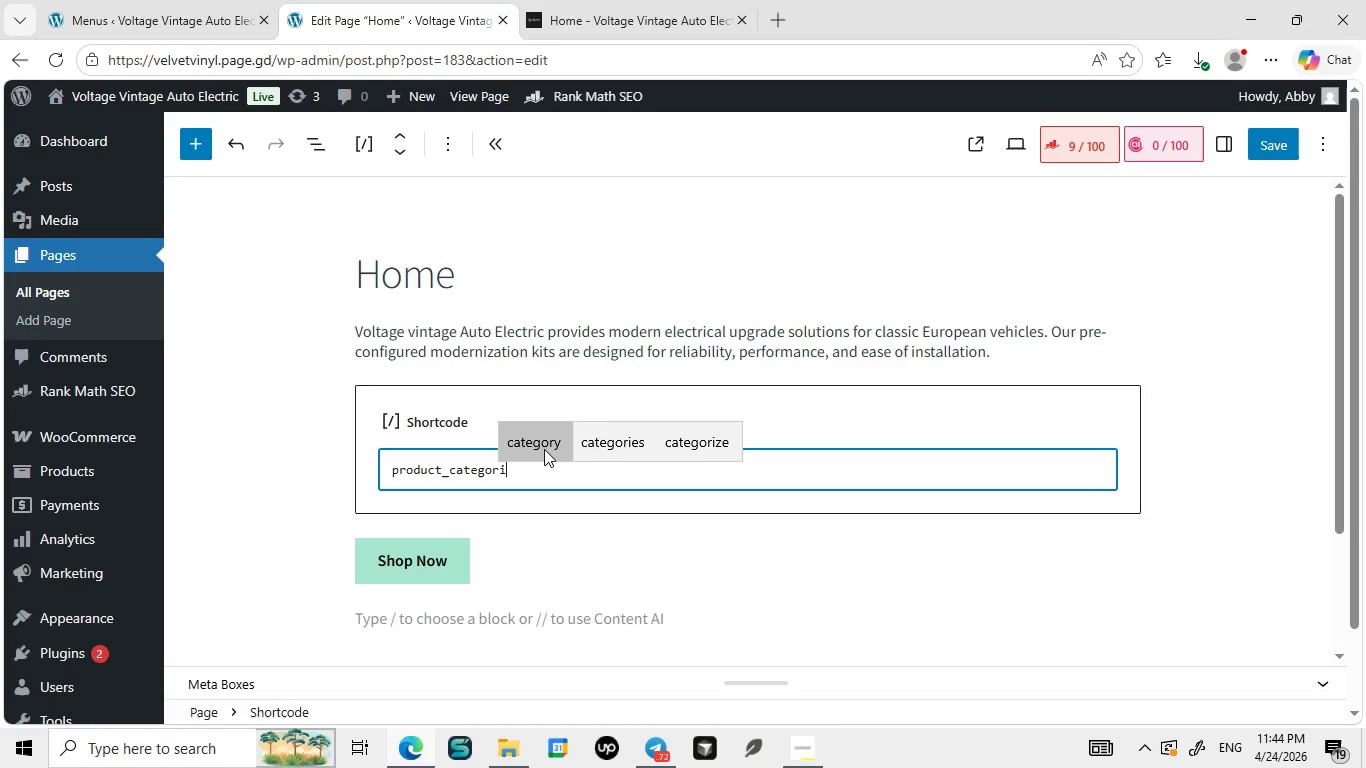 
 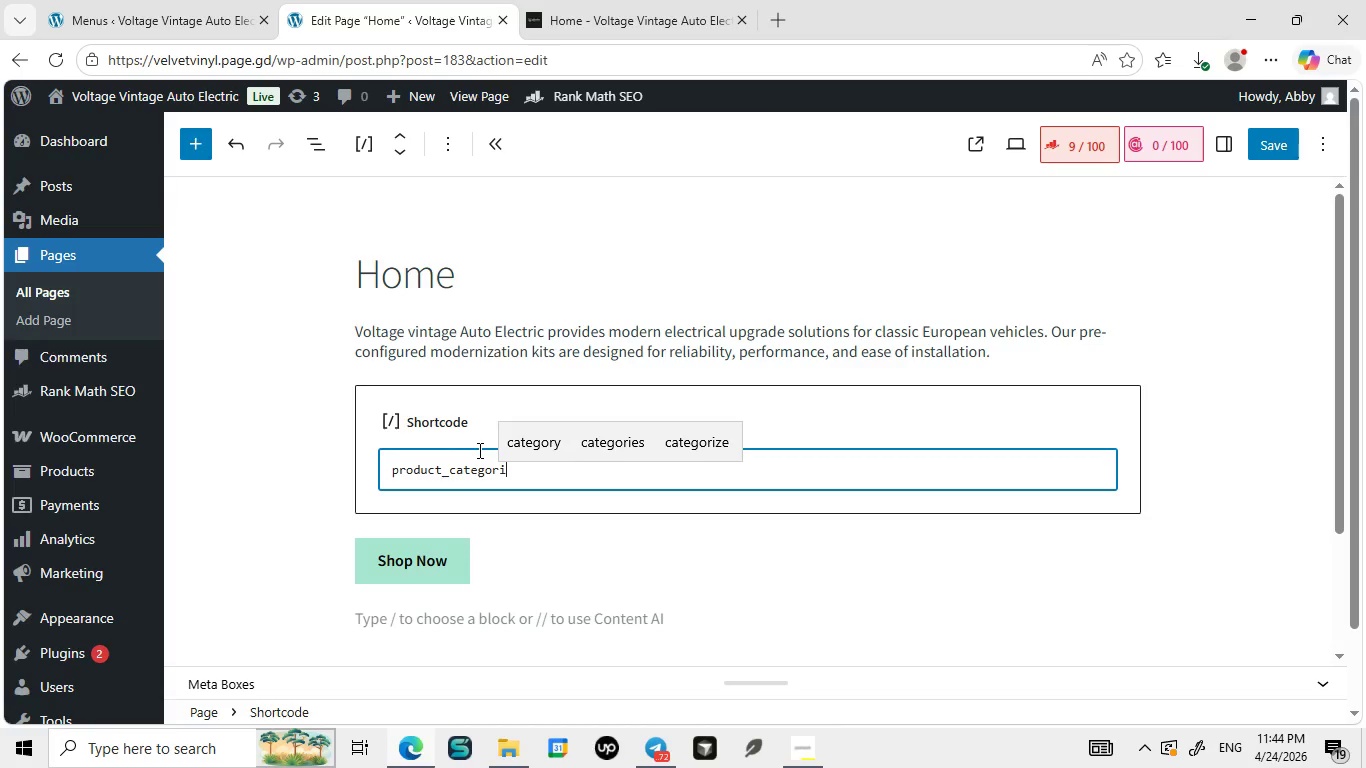 
type(ri)
 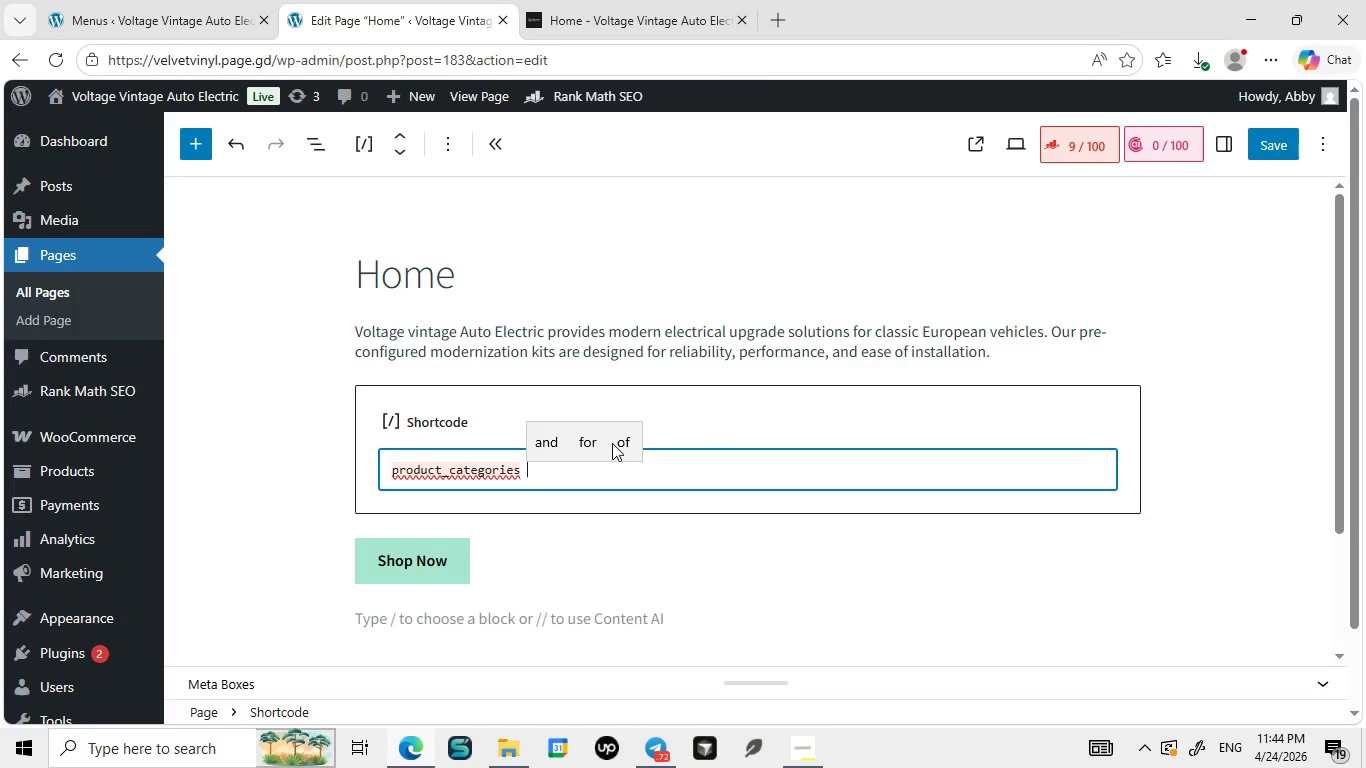 
left_click([612, 443])
 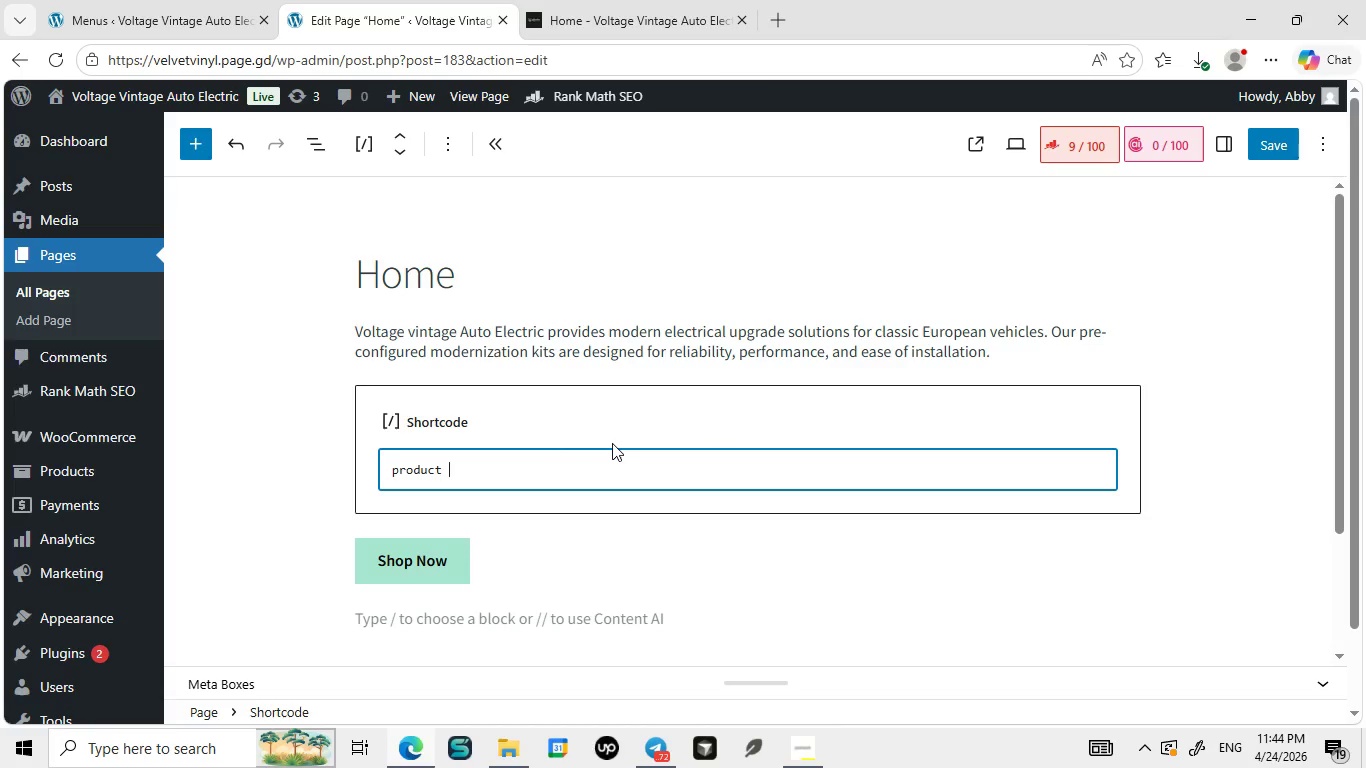 
hold_key(key=Backspace, duration=0.91)
 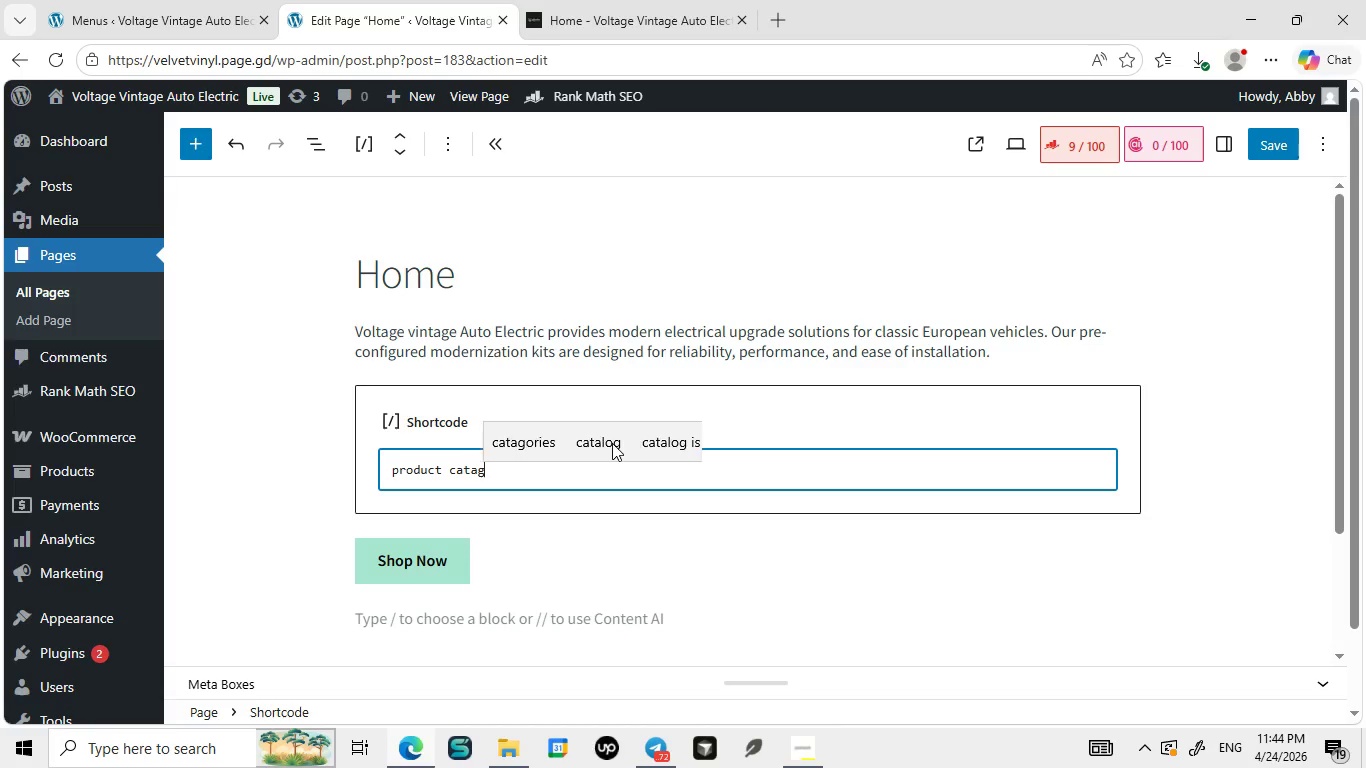 
key(Backspace)
type( cata)
 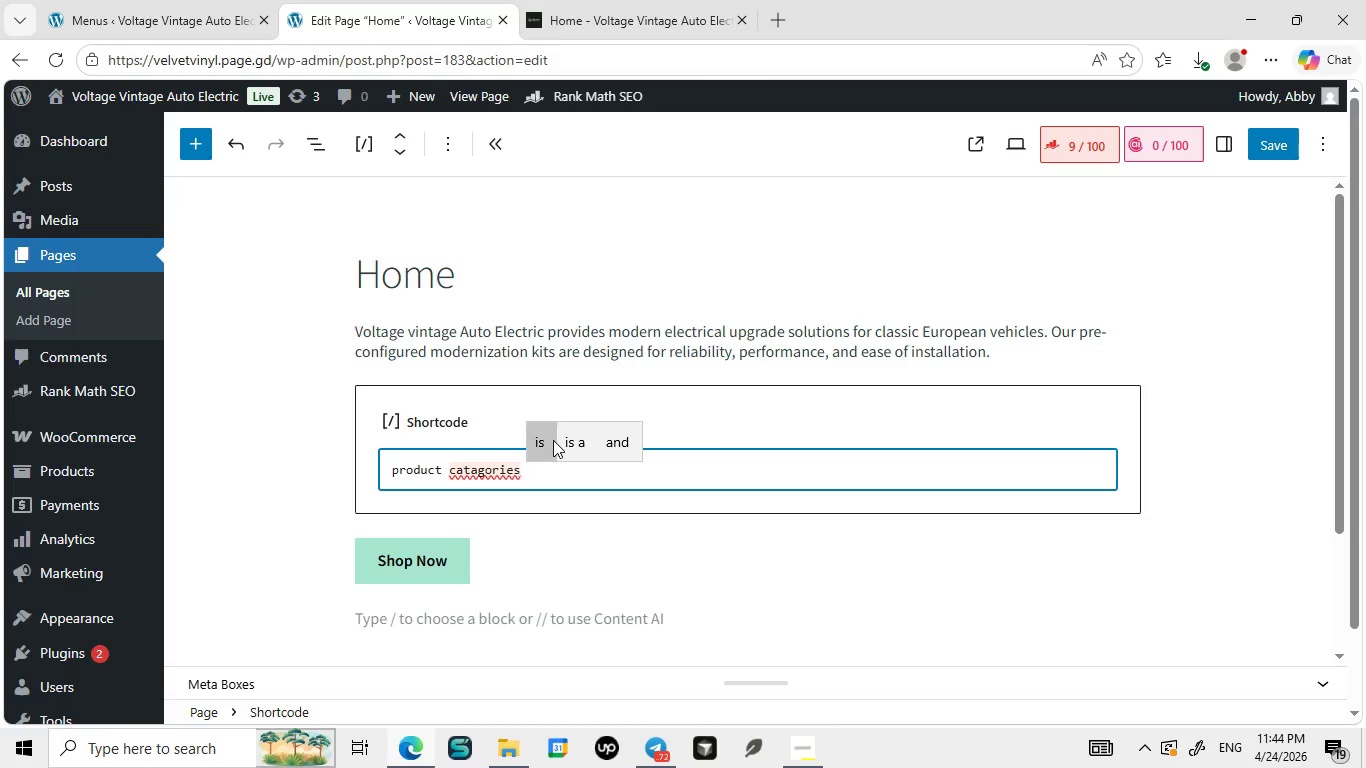 
type(gor)
 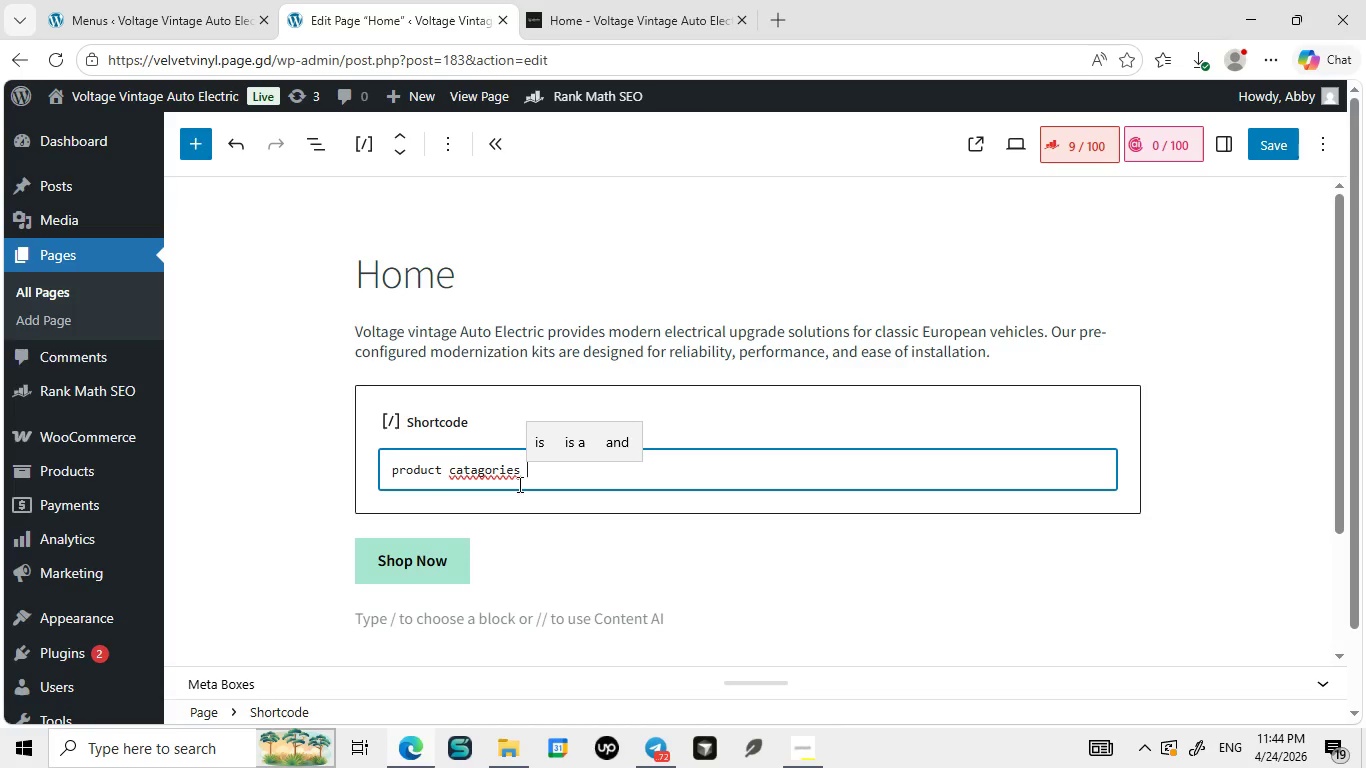 
left_click([553, 440])
 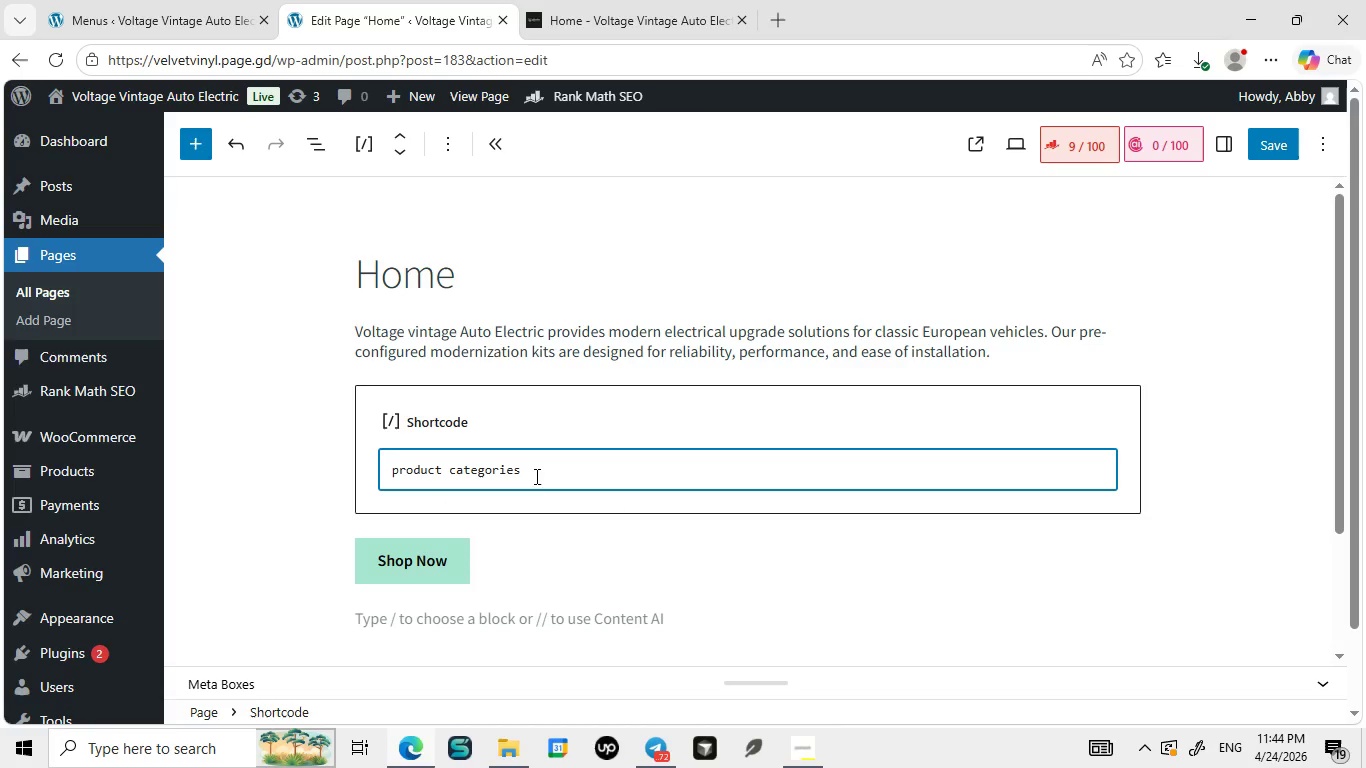 
left_click([479, 470])
 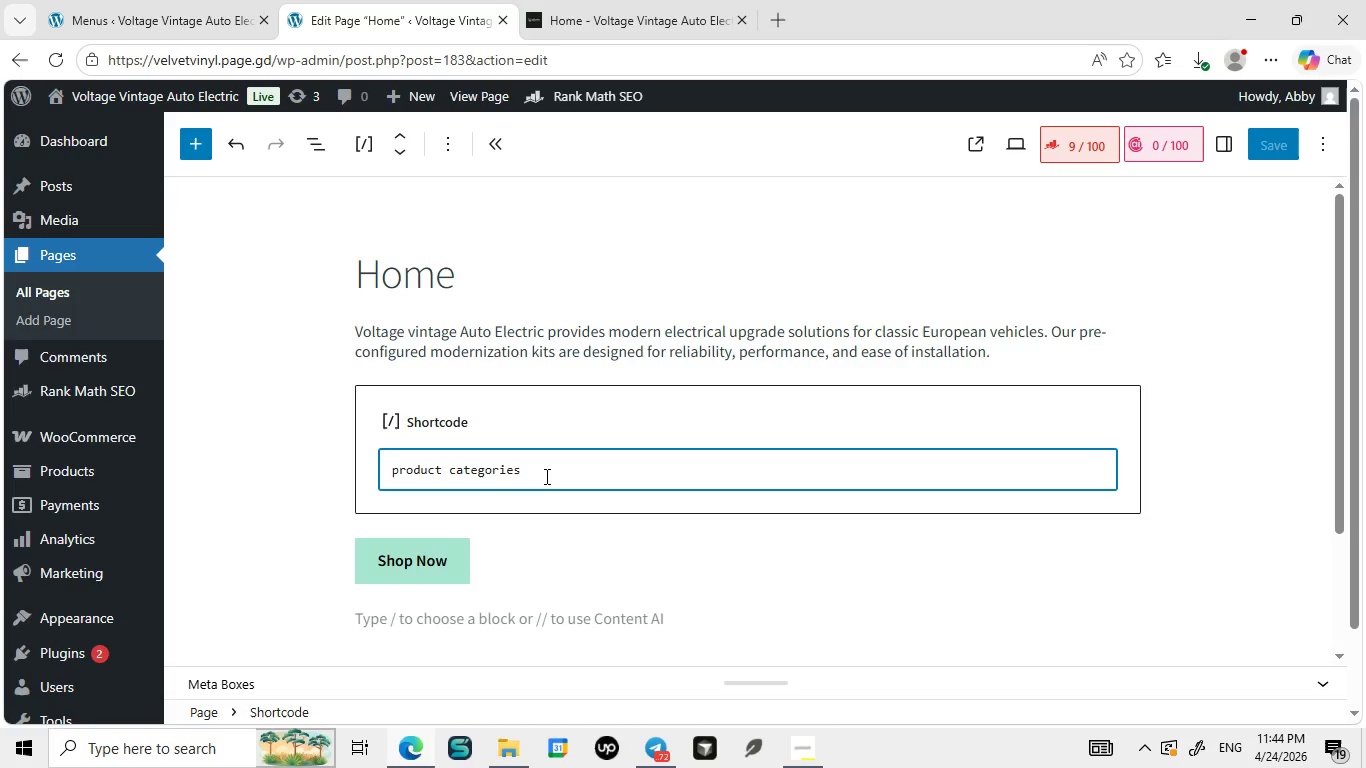 
key(Backspace)
 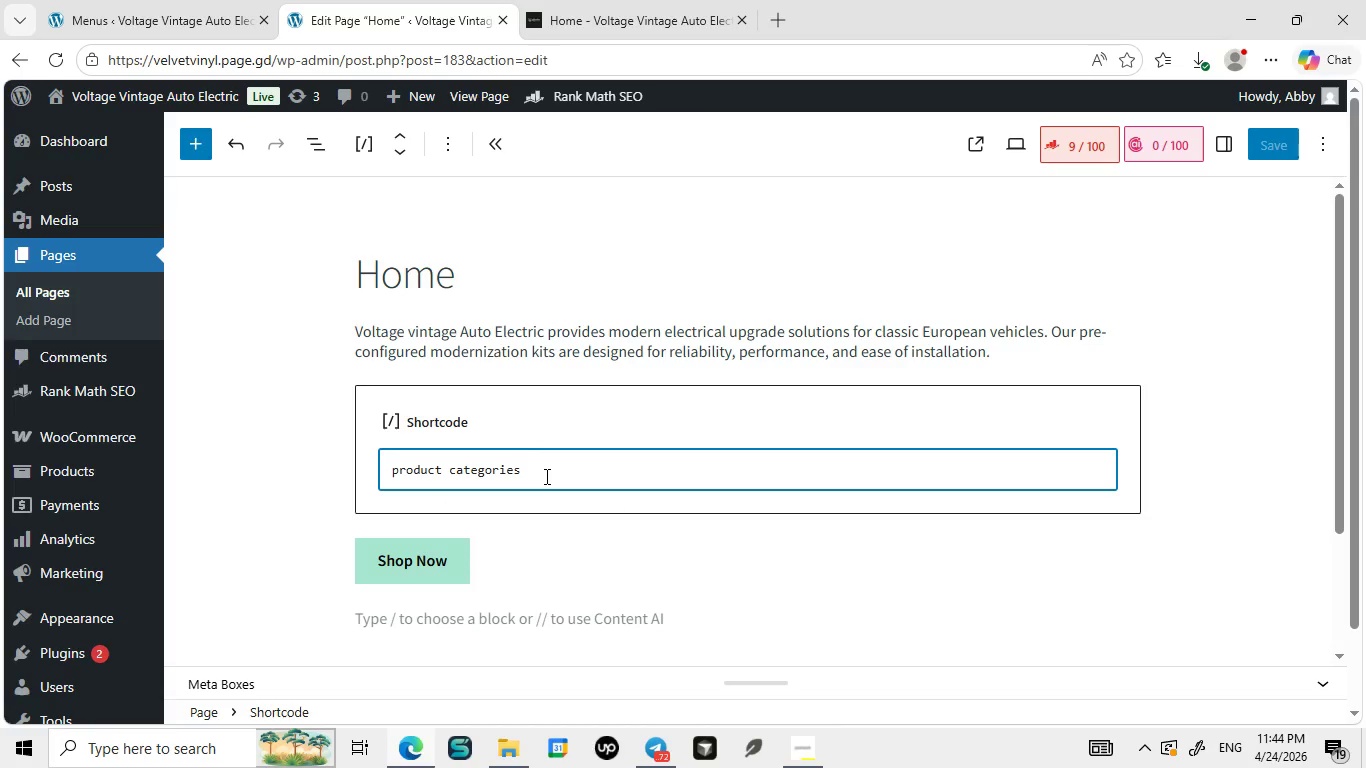 
key(E)
 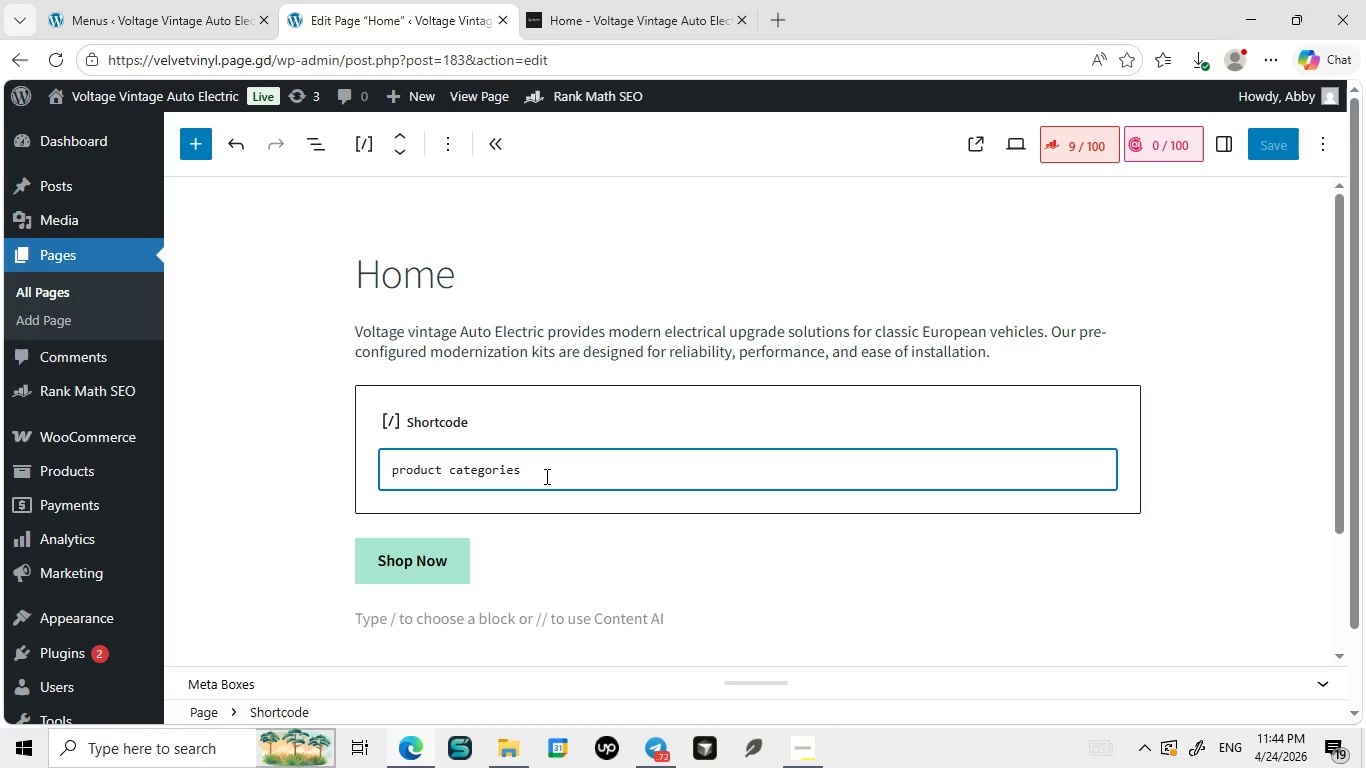 
left_click([545, 476])
 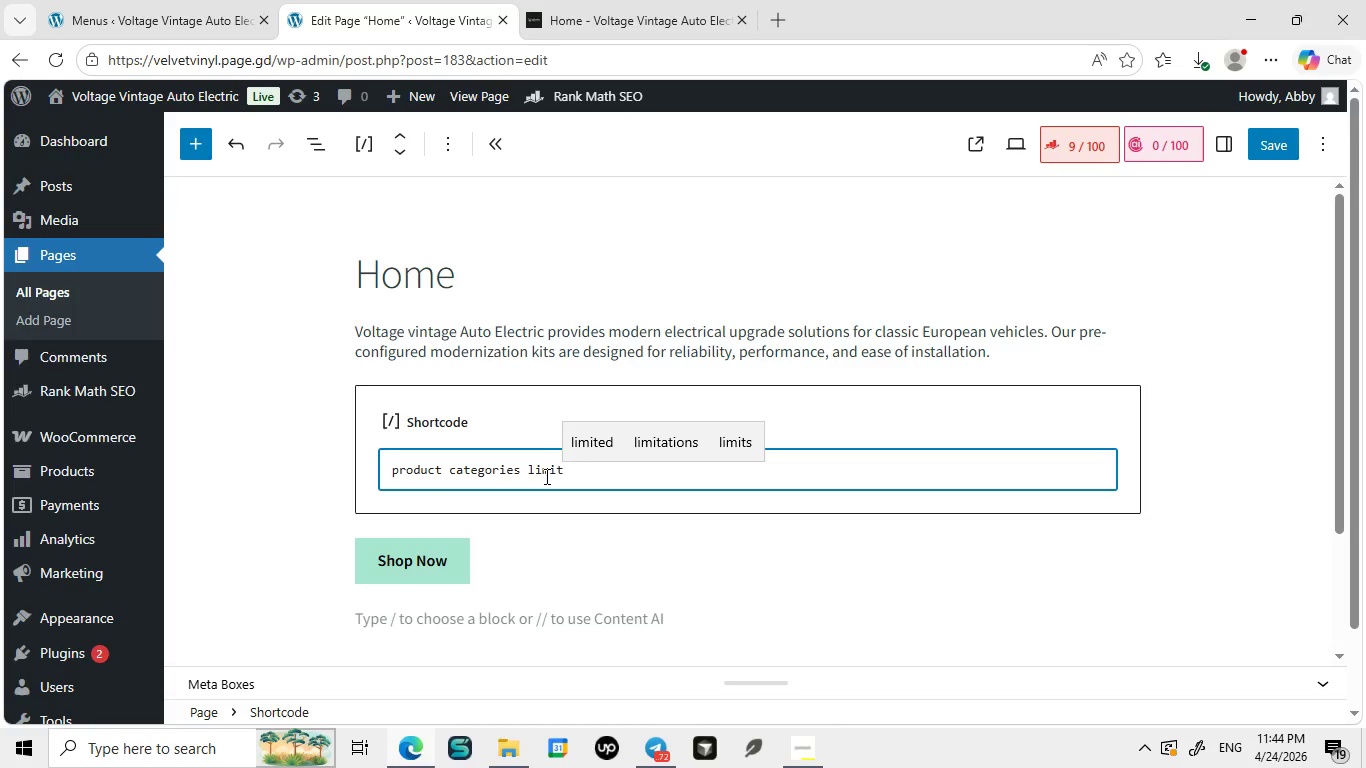 
type(limit="3" Co)
key(Backspace)
key(Backspace)
key(Backspace)
type( columns="3)
 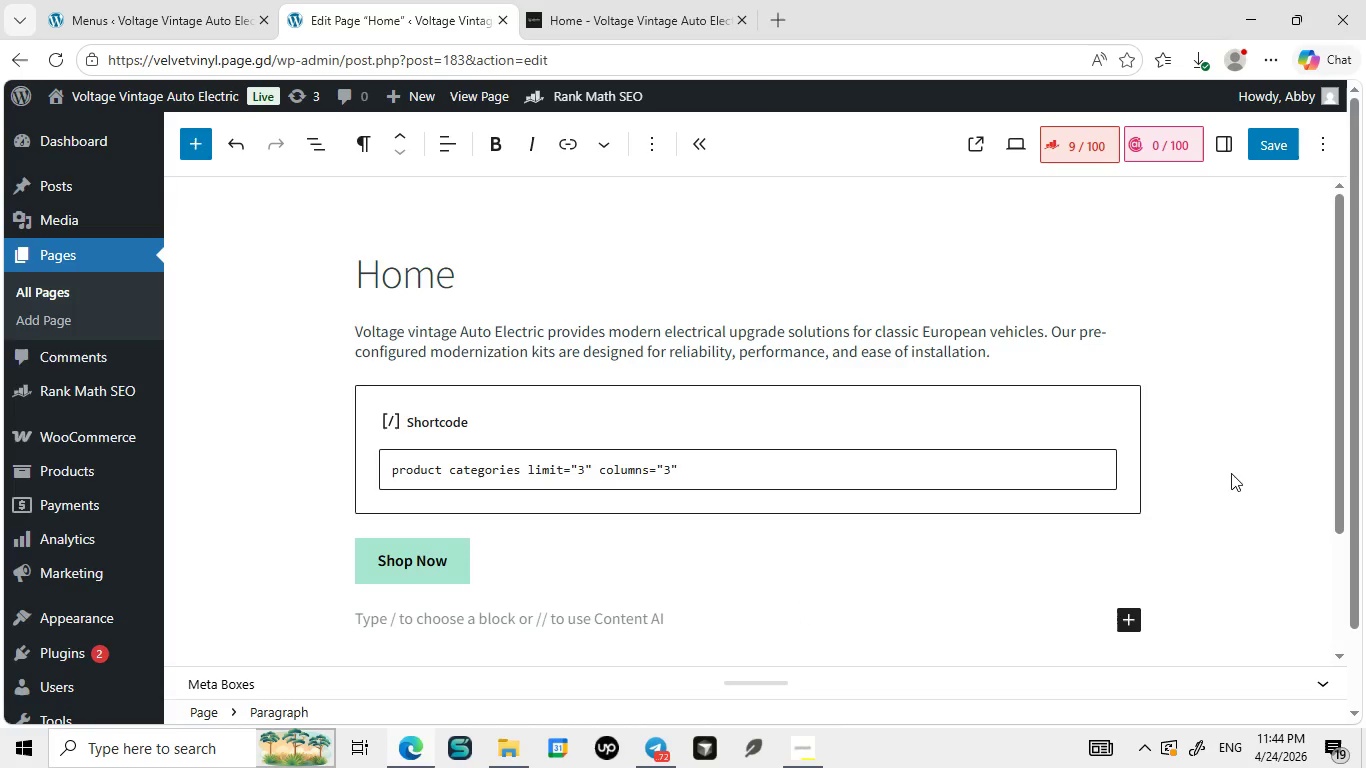 
key(Shift+Quote)
 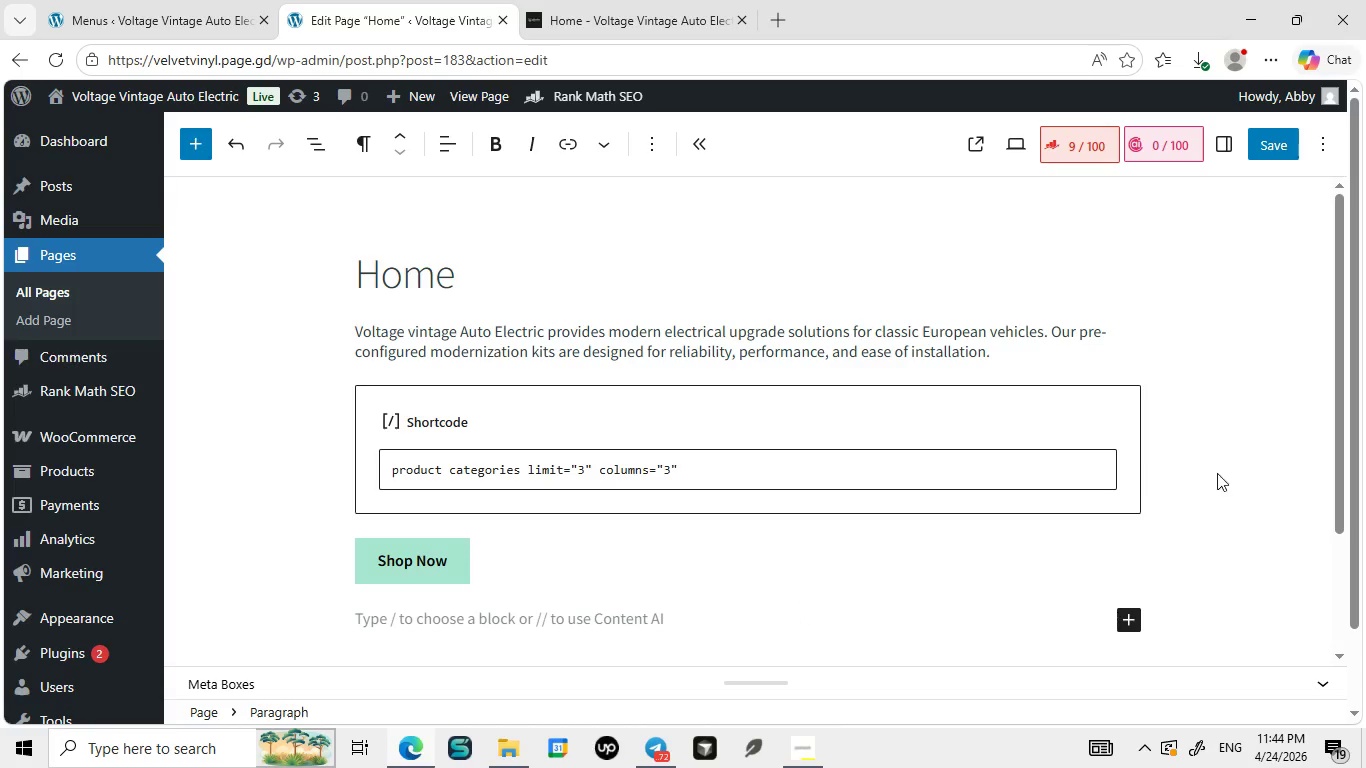 
left_click([802, 613])
 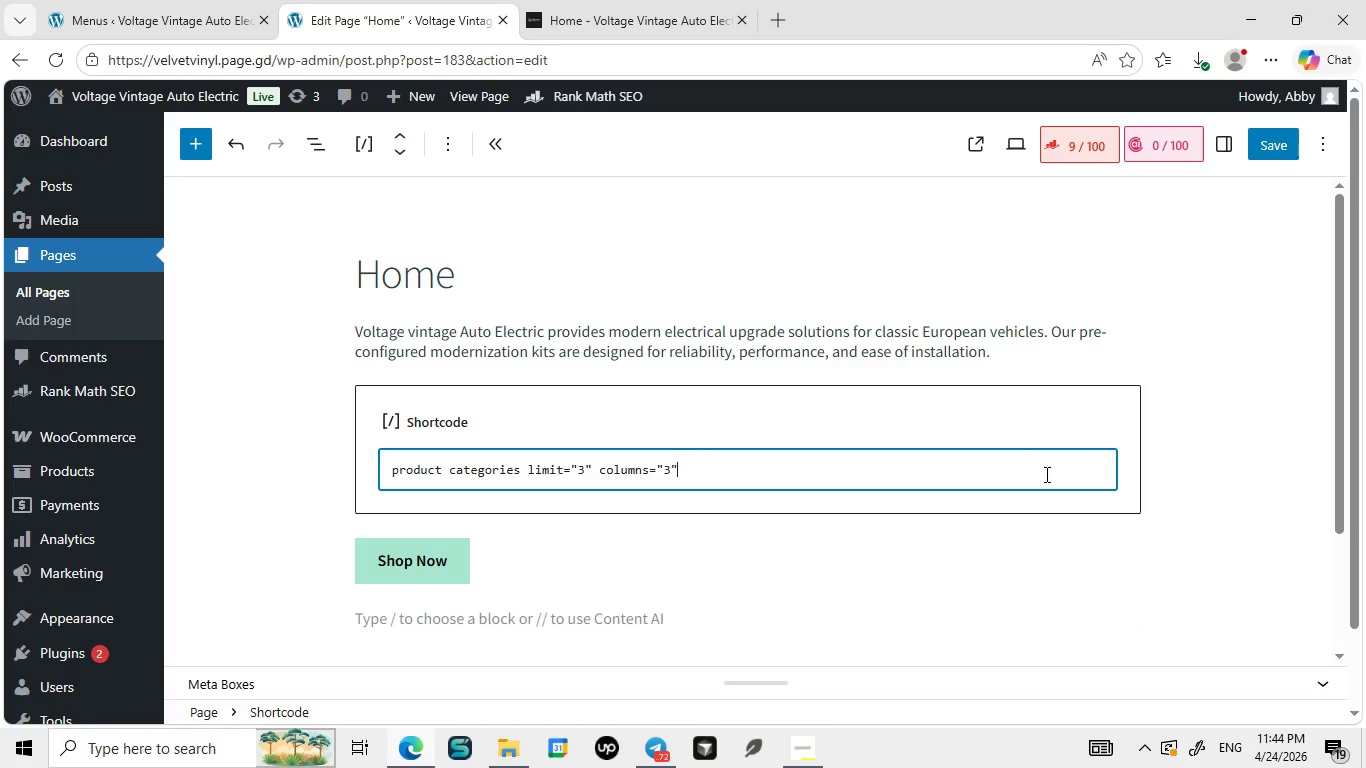 
left_click([1045, 474])
 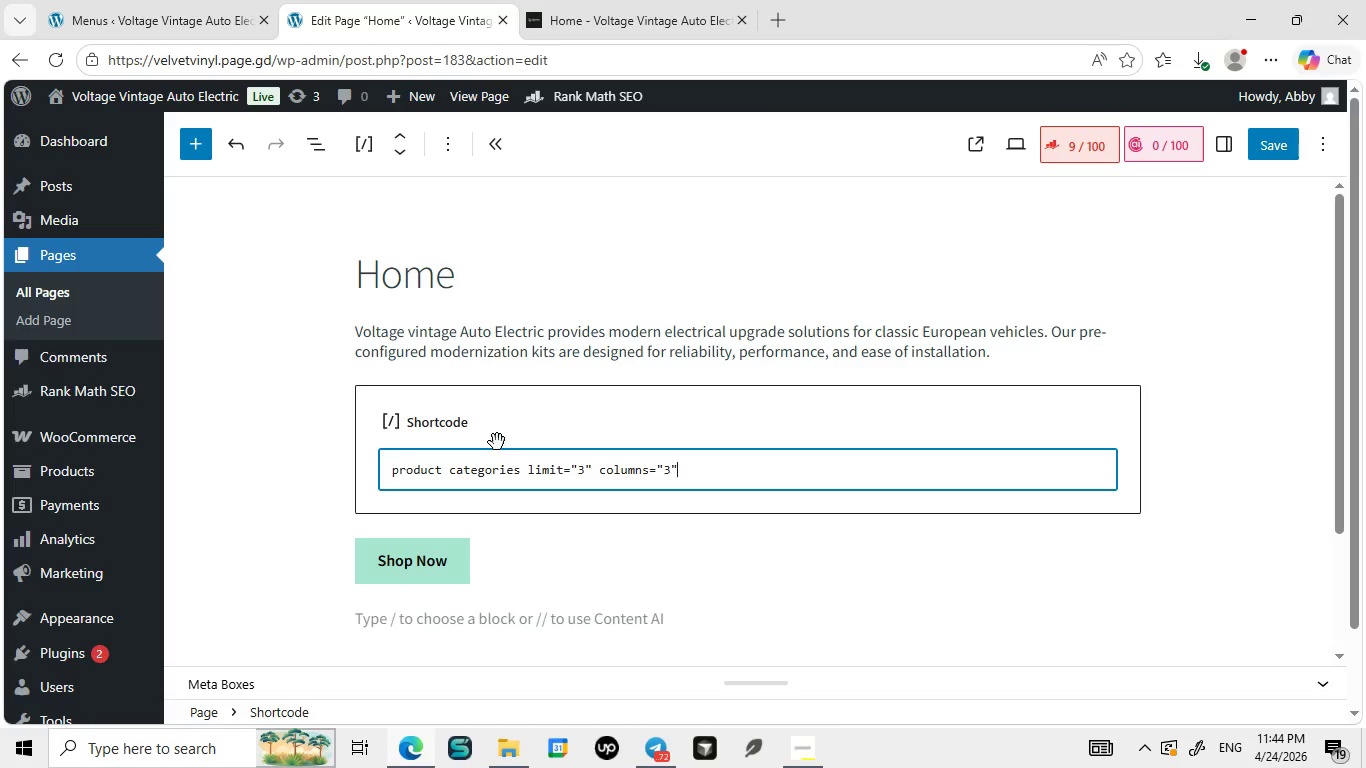 
key(Enter)
 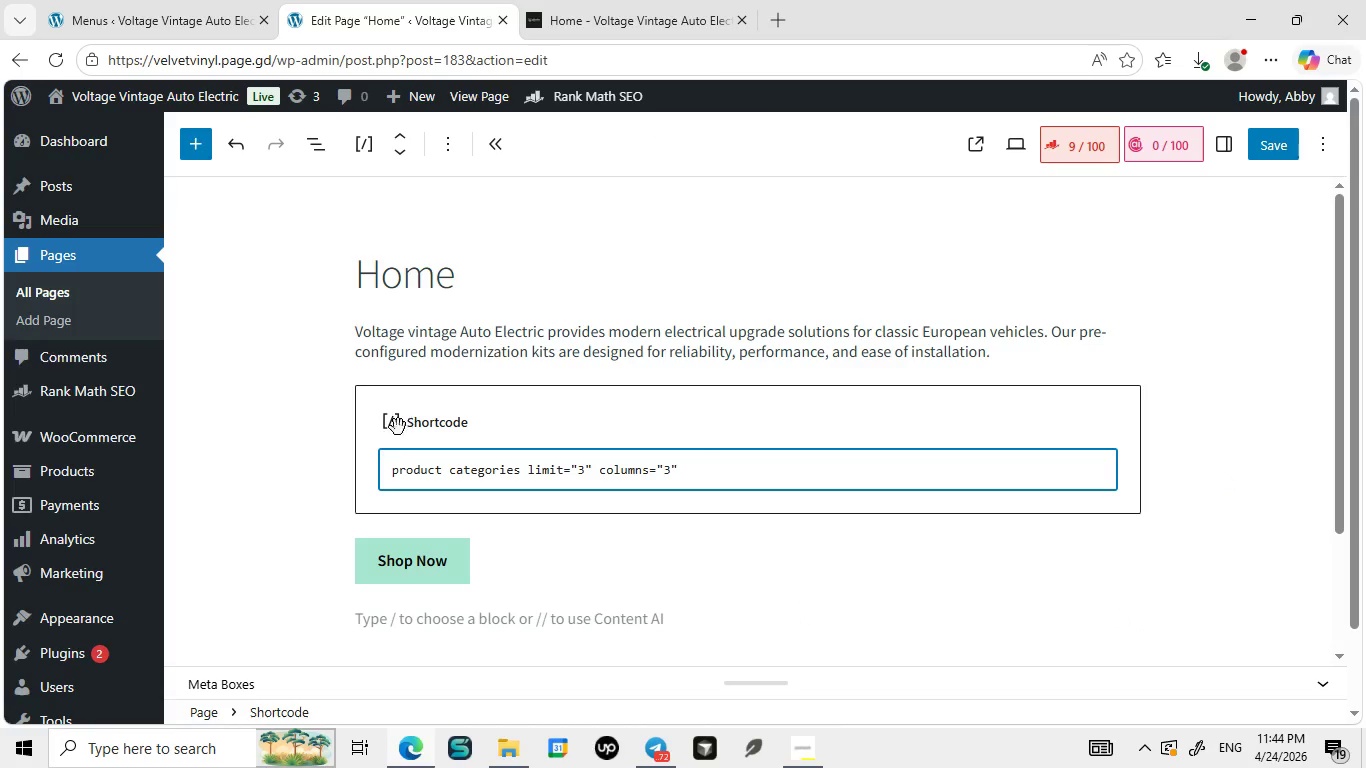 
key(Backspace)
 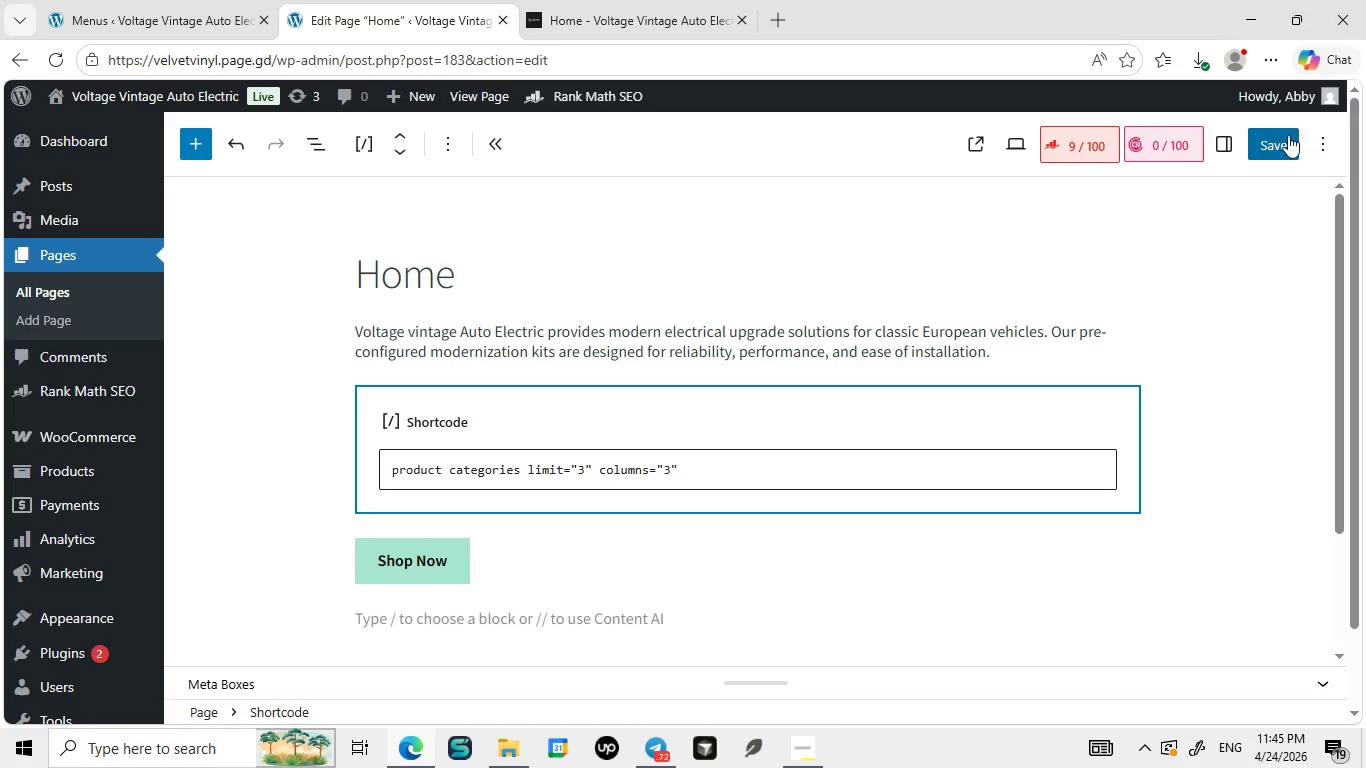 
left_click([392, 433])
 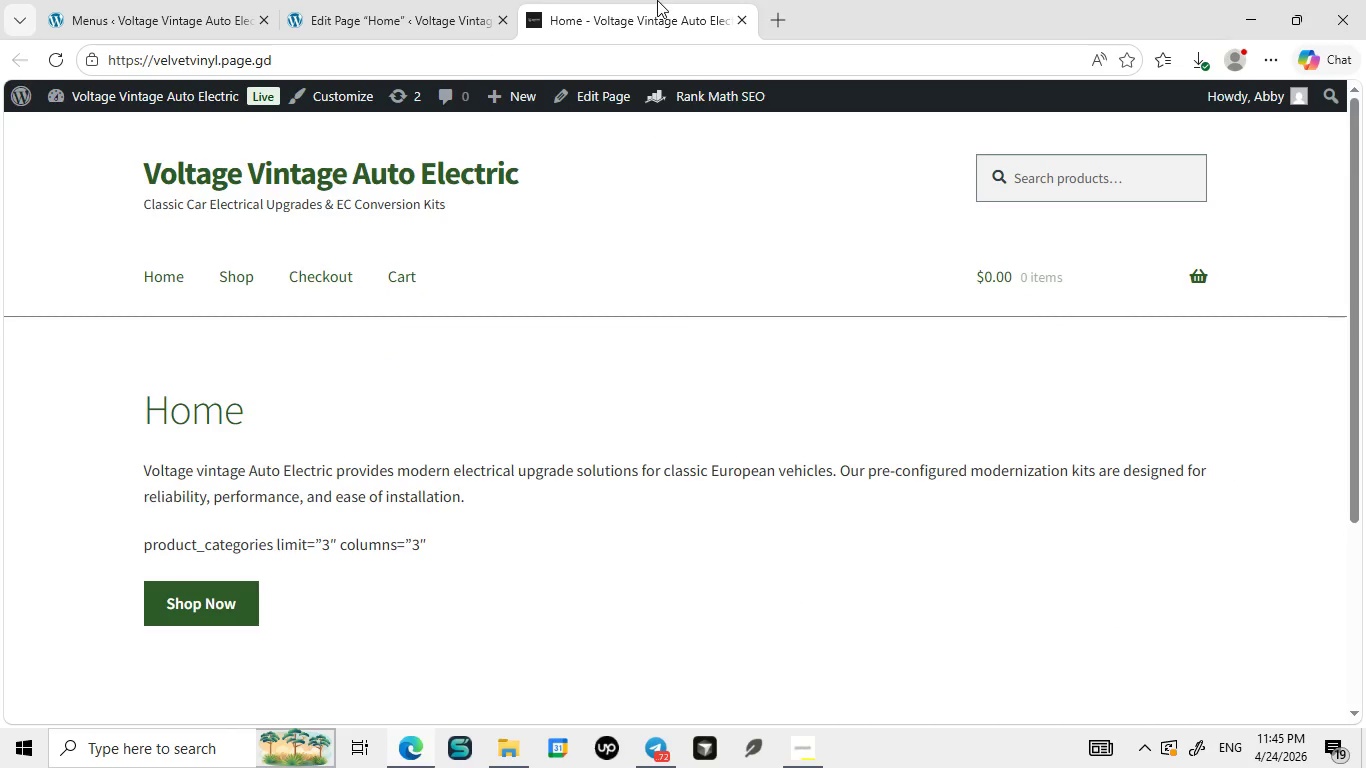 
left_click([1288, 135])
 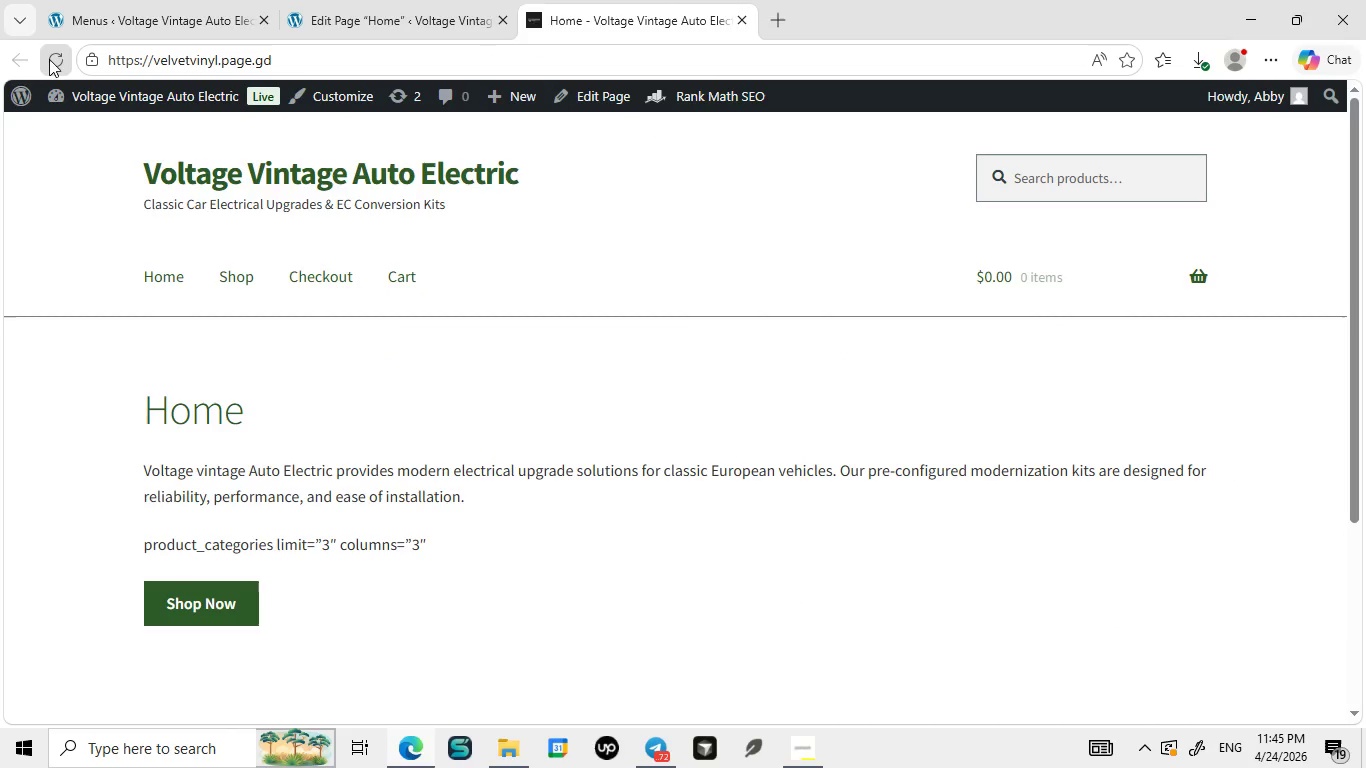 
left_click([657, 0])
 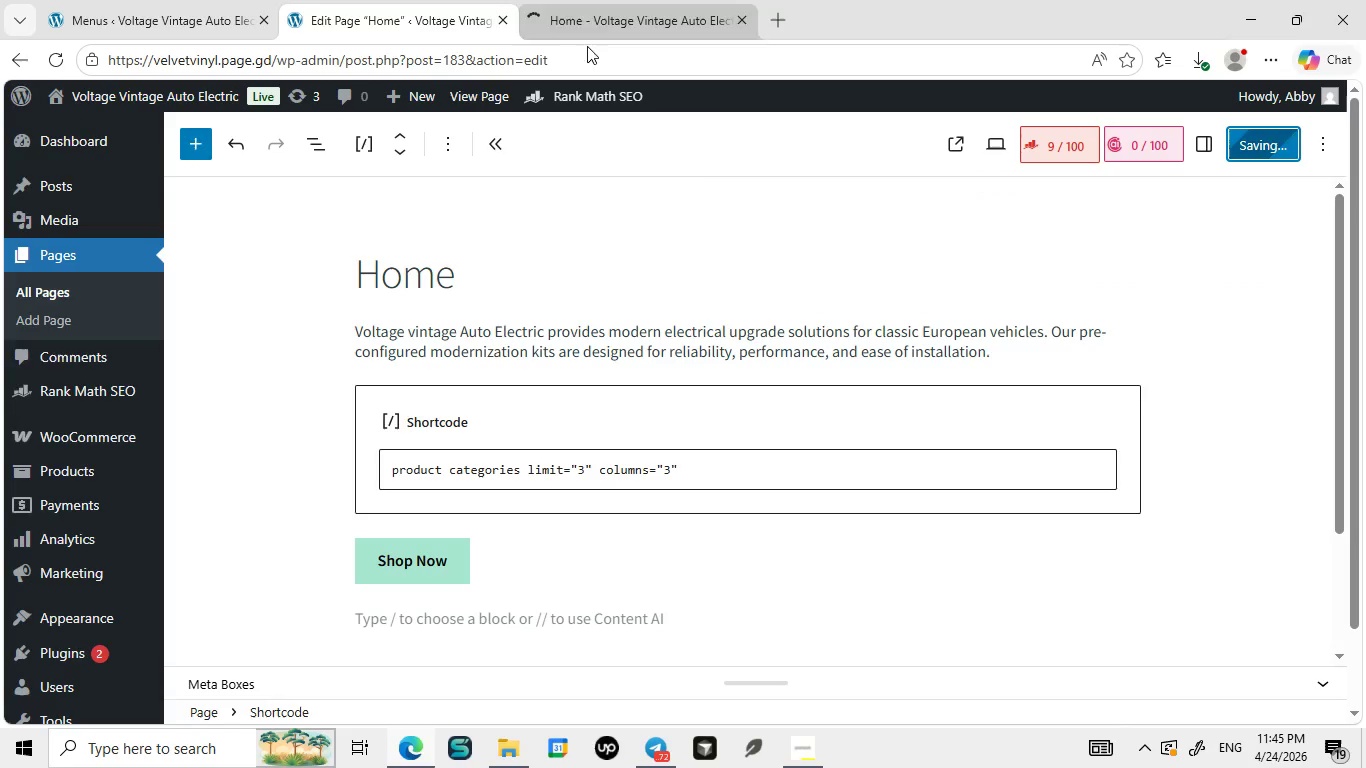 
left_click([49, 59])
 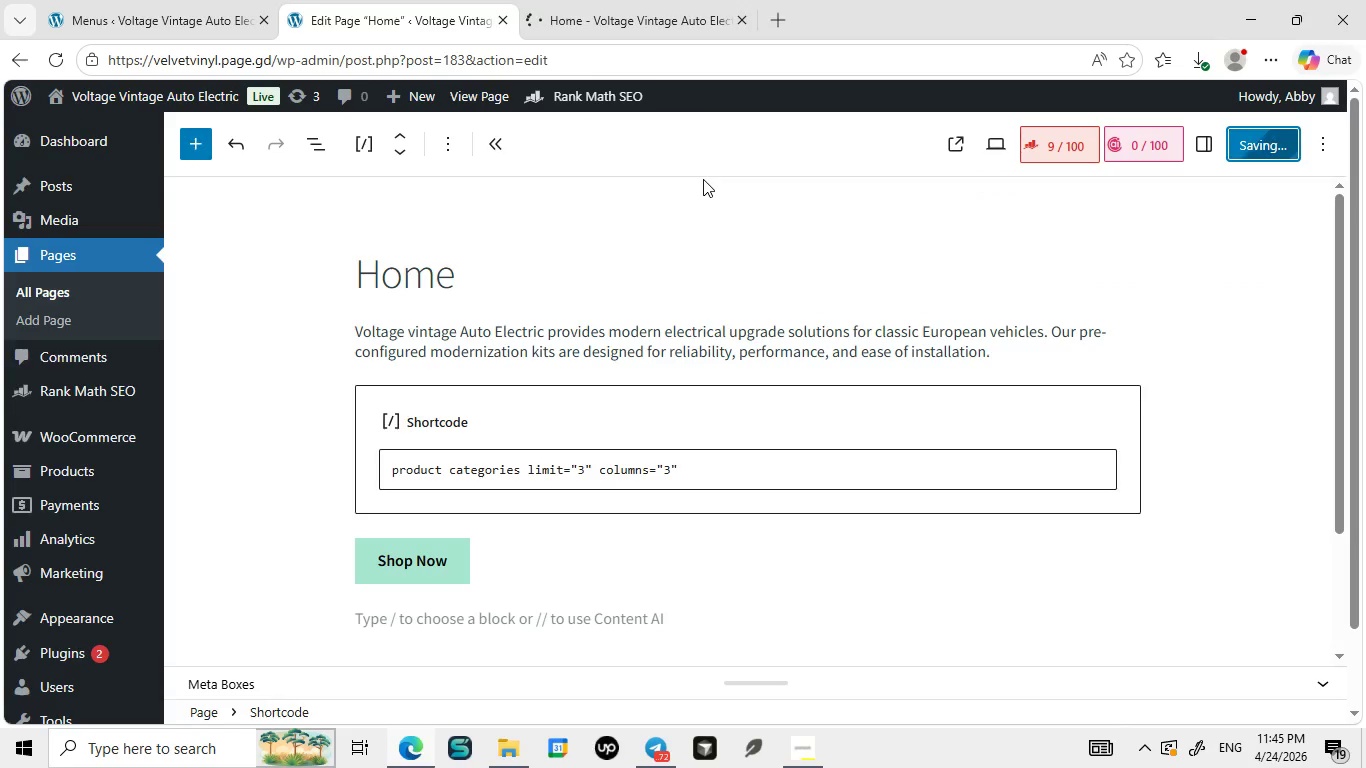 
left_click([502, 0])
 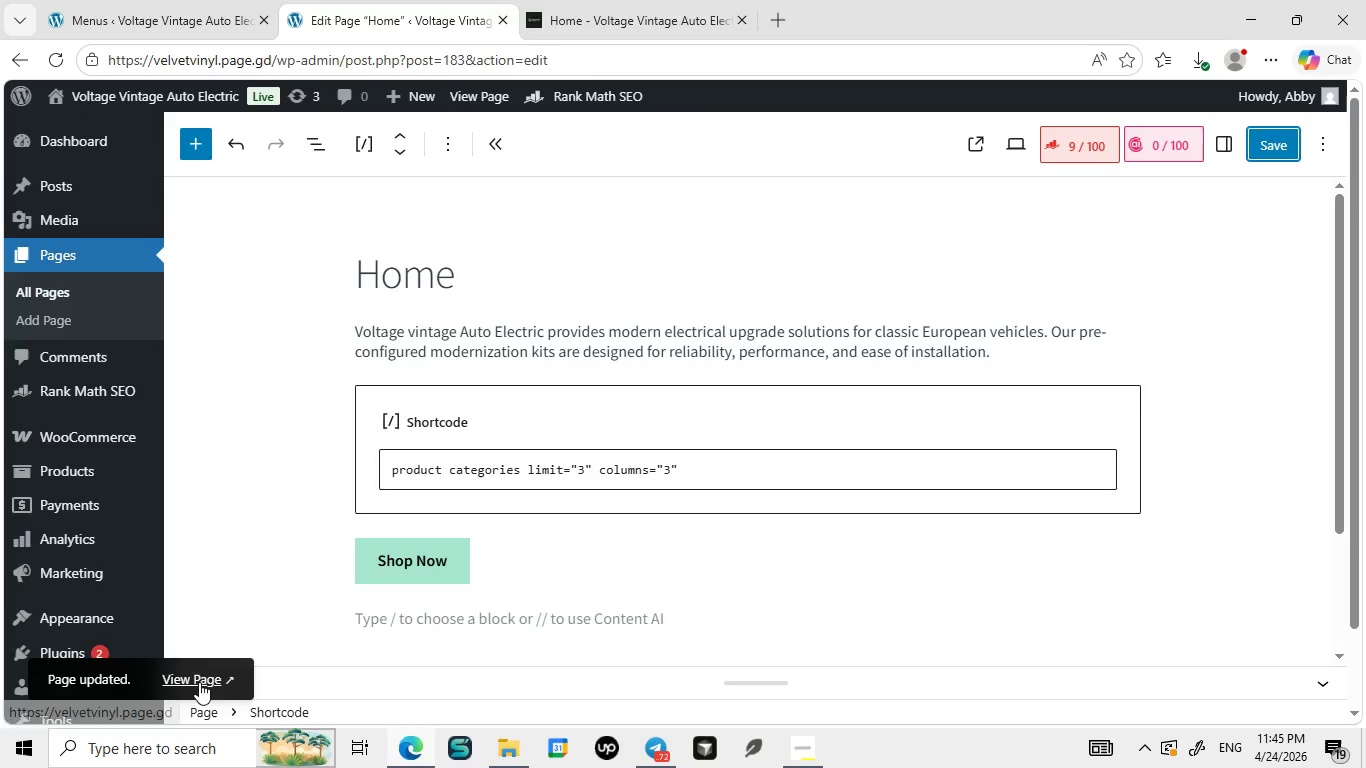 
wait(7.66)
 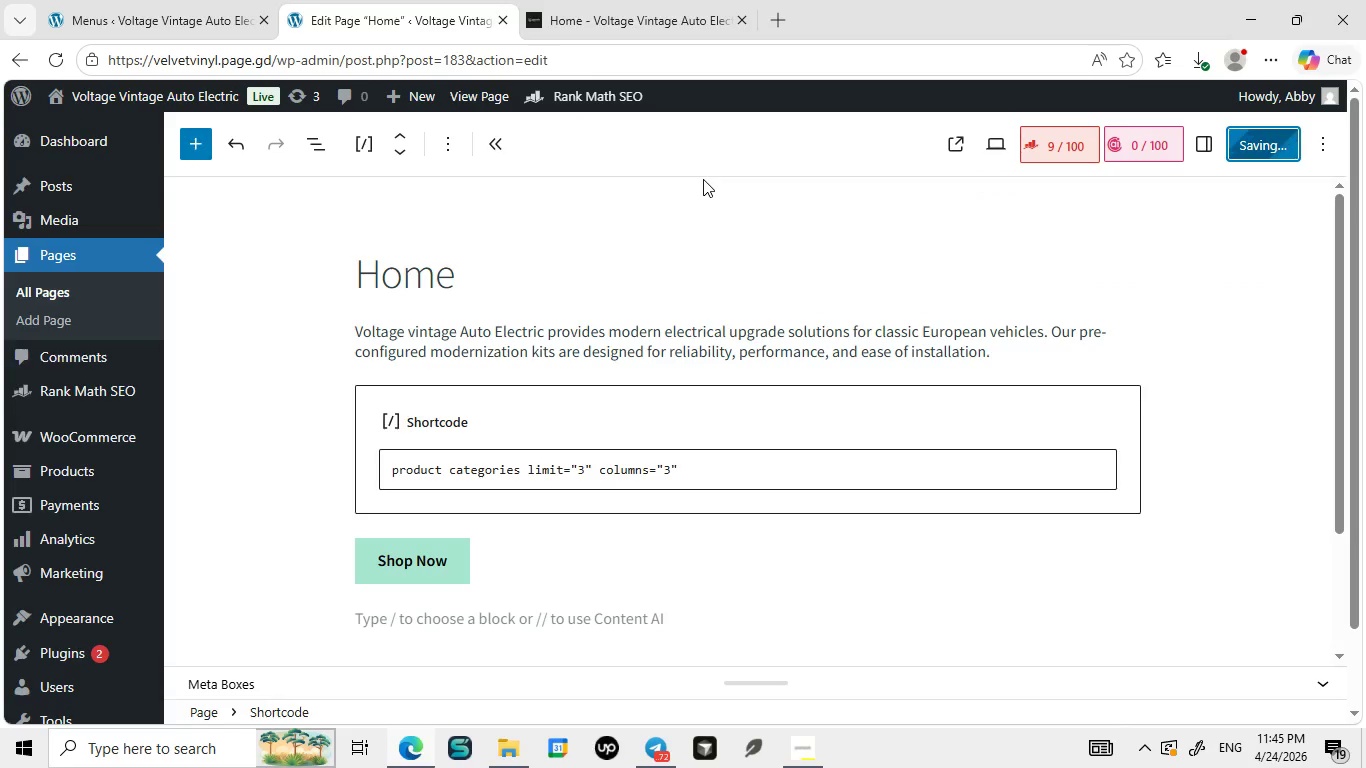 
left_click([199, 682])
 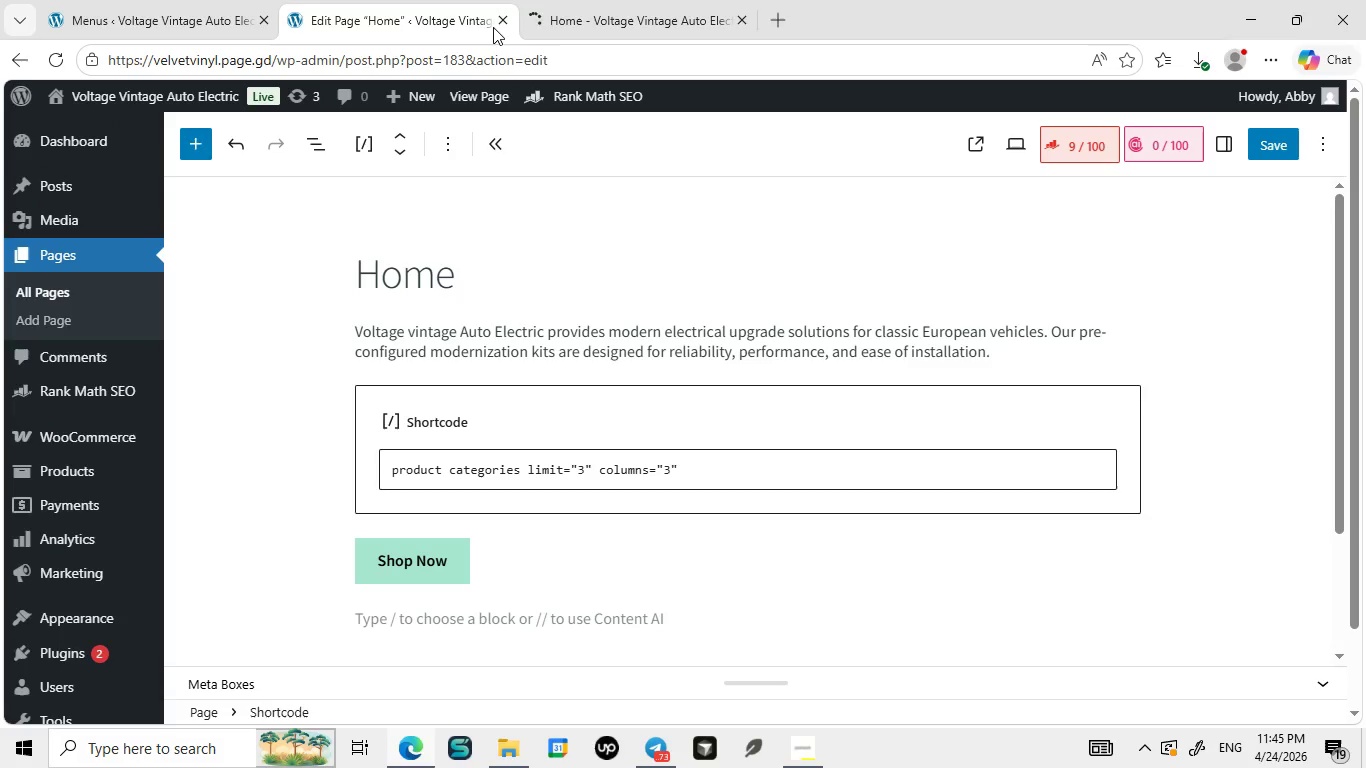 
left_click([980, 20])
 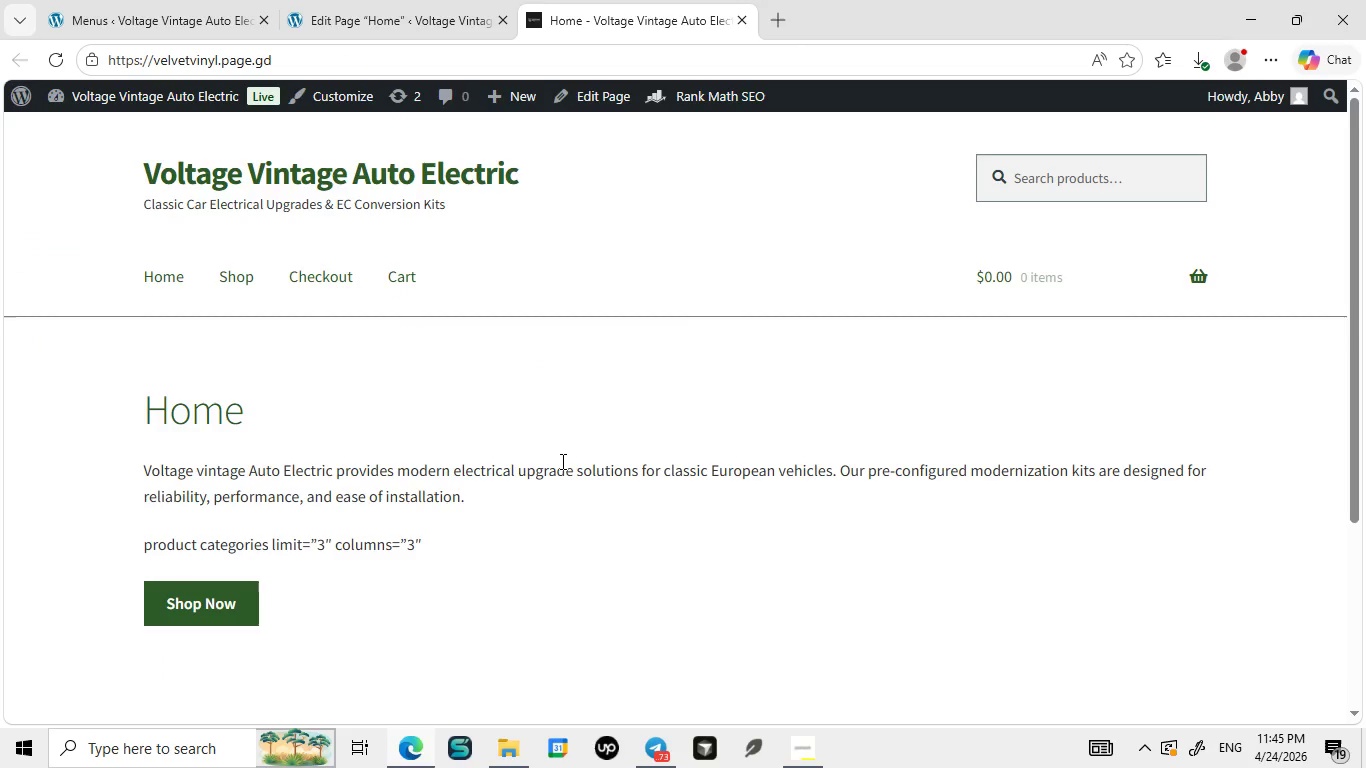 
left_click([493, 27])
 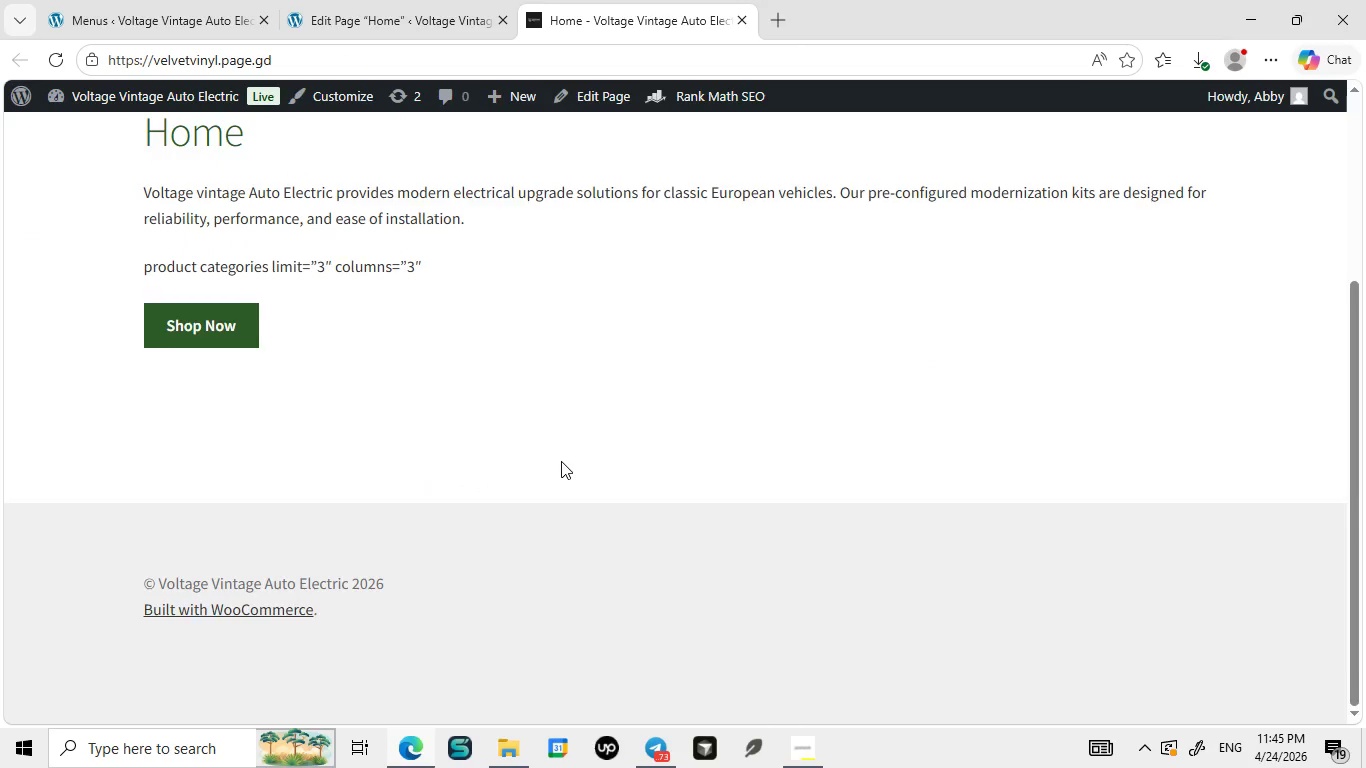 
left_click([627, 0])
 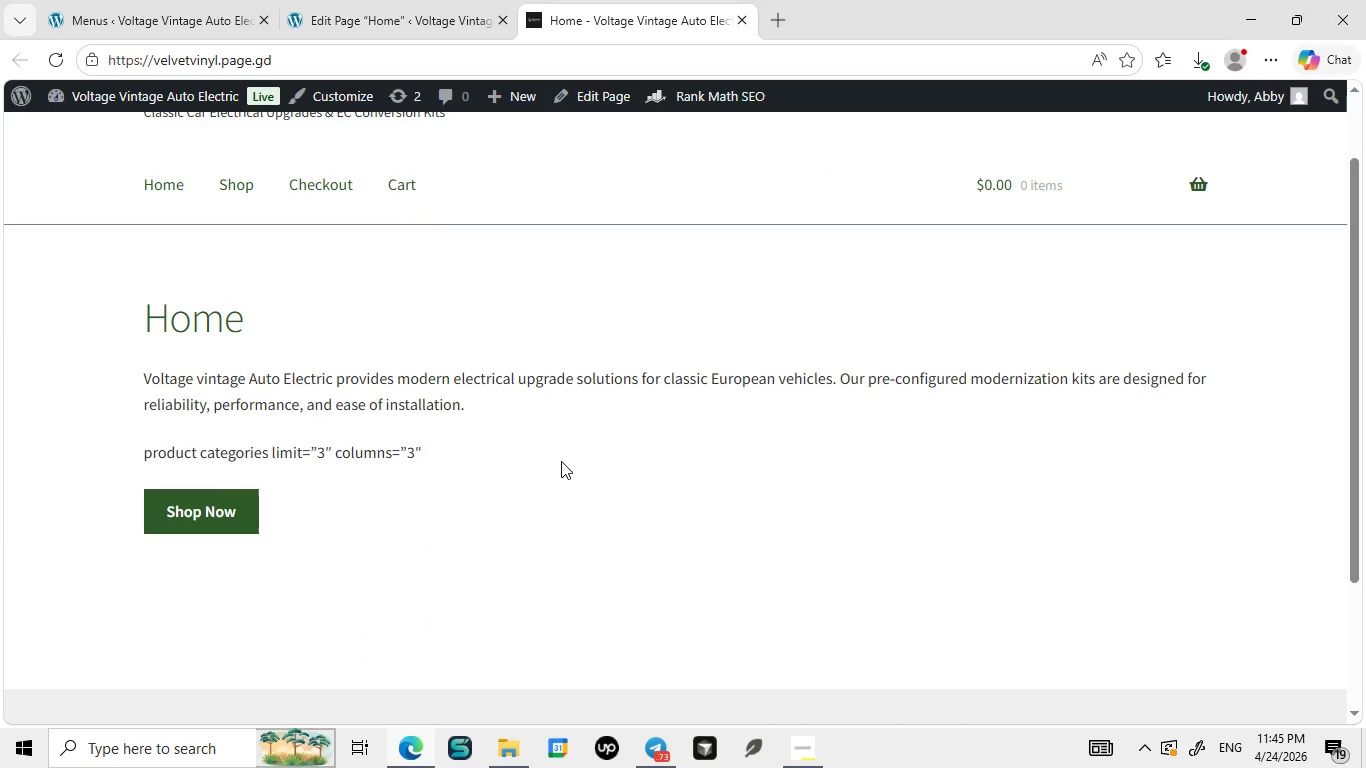 
wait(12.72)
 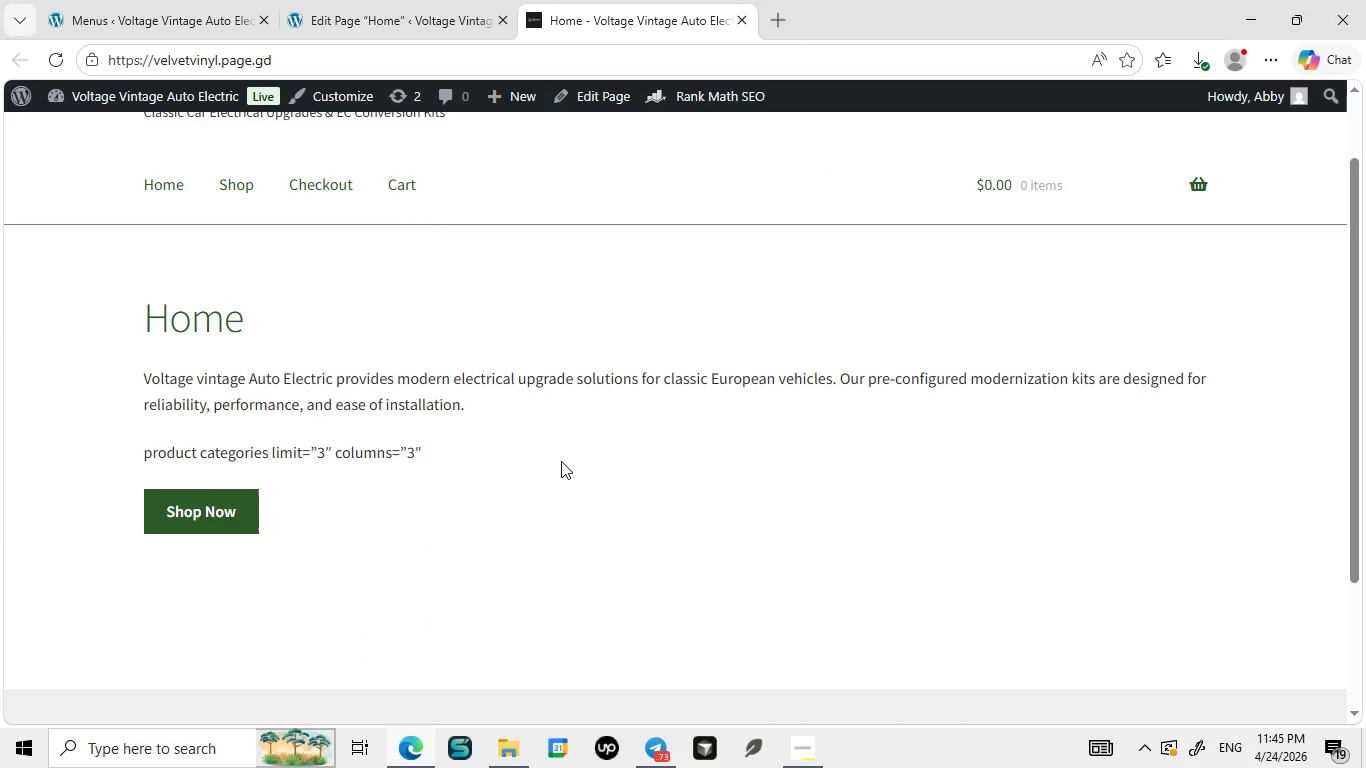 
left_click([389, 0])
 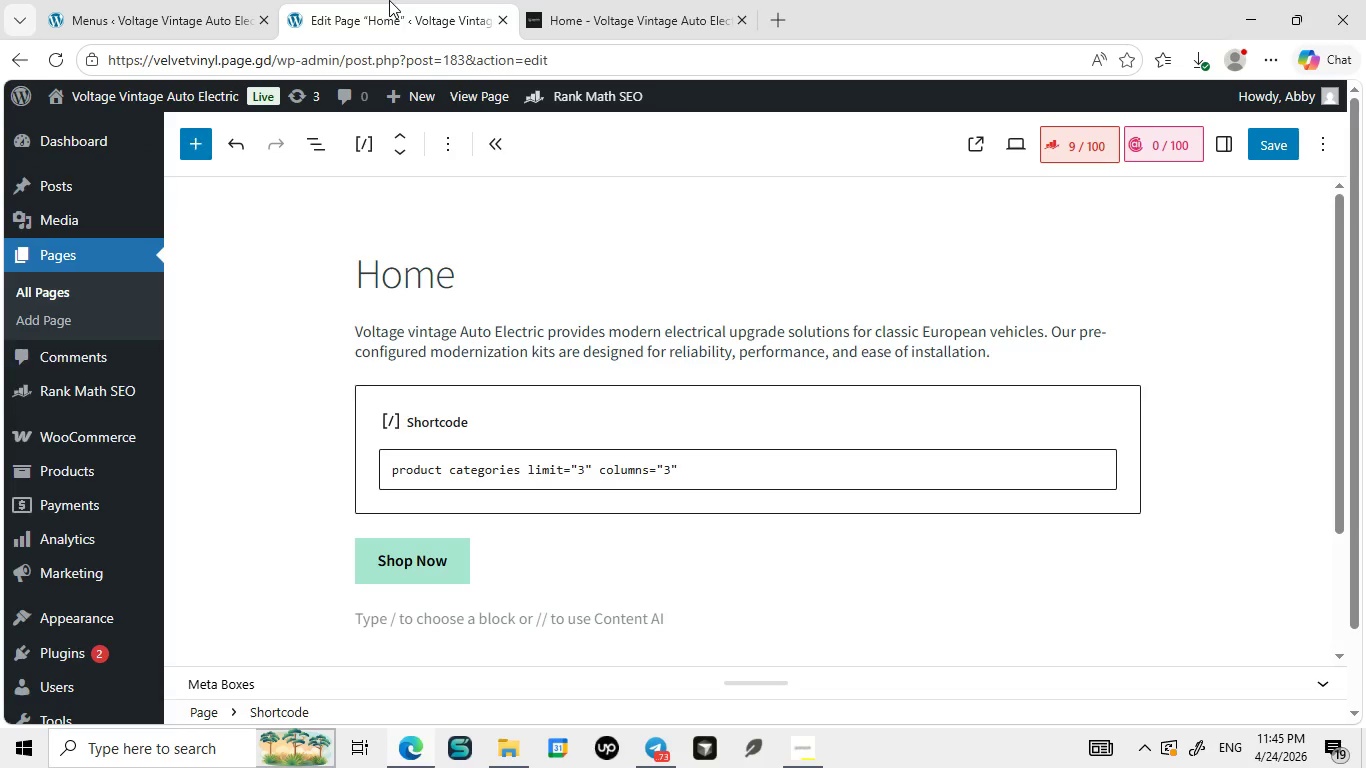 
wait(13.34)
 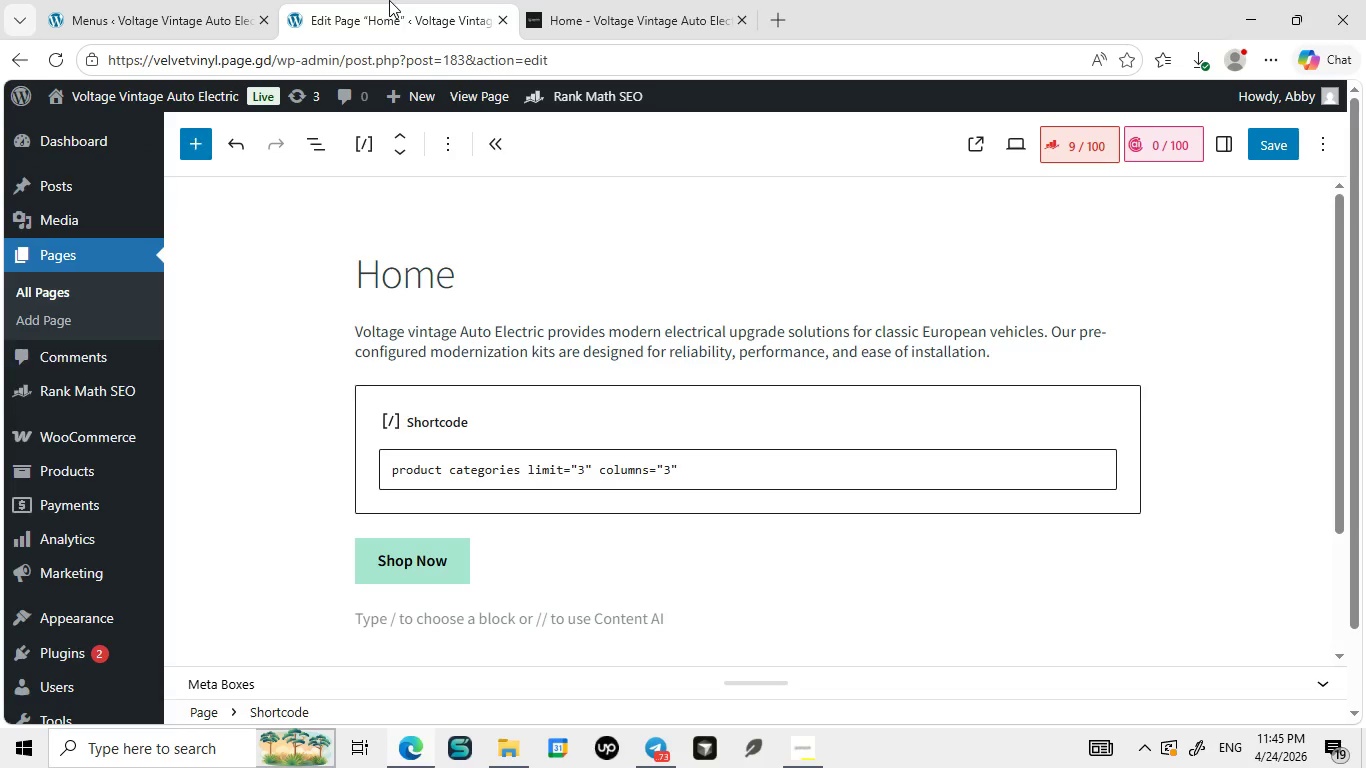 
left_click([692, 466])
 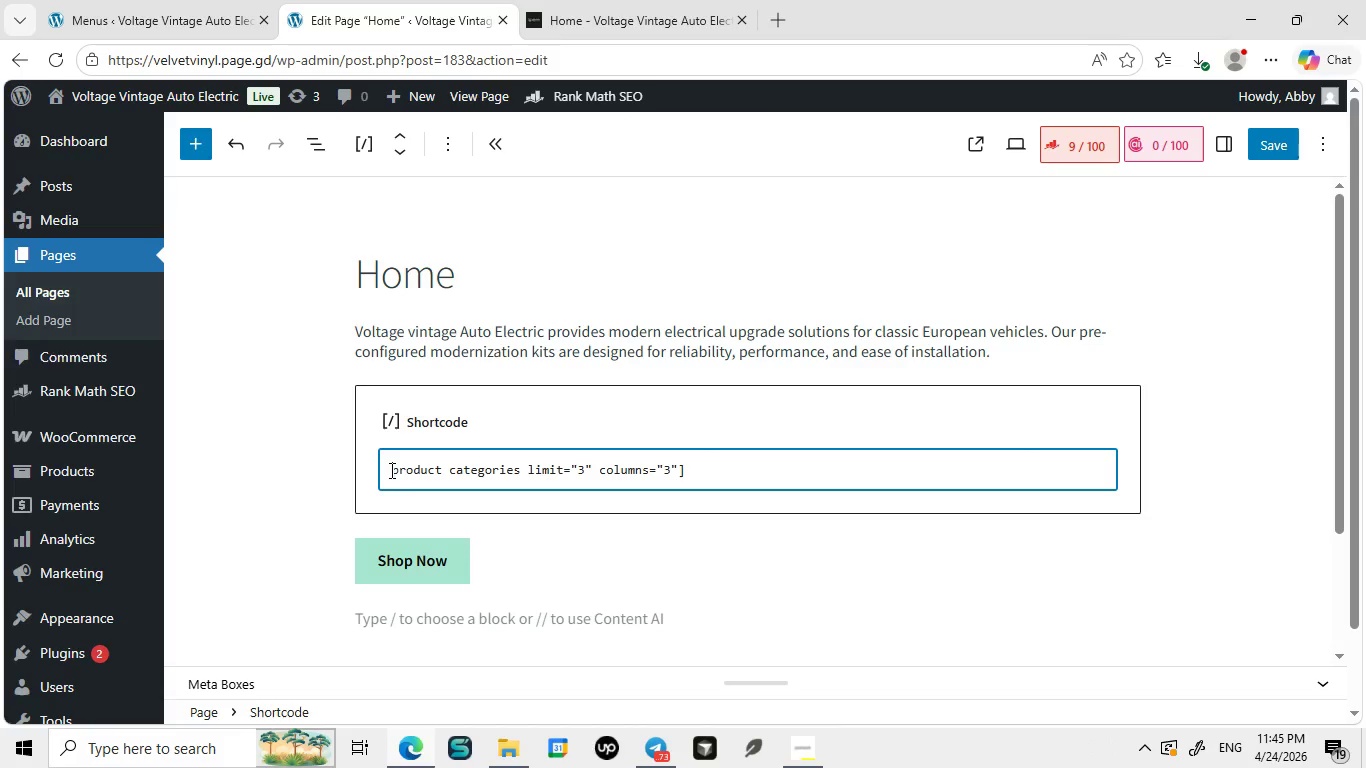 
key(BracketRight)
 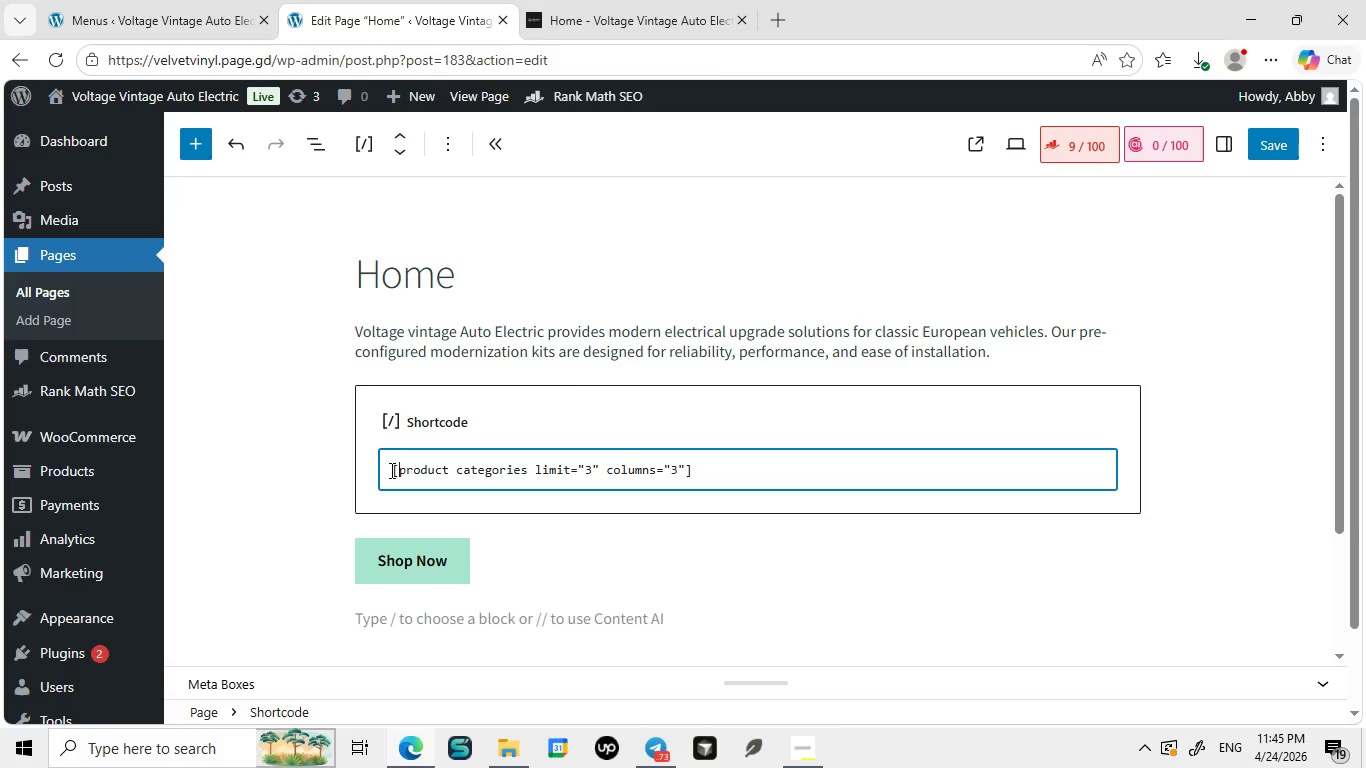 
left_click([390, 470])
 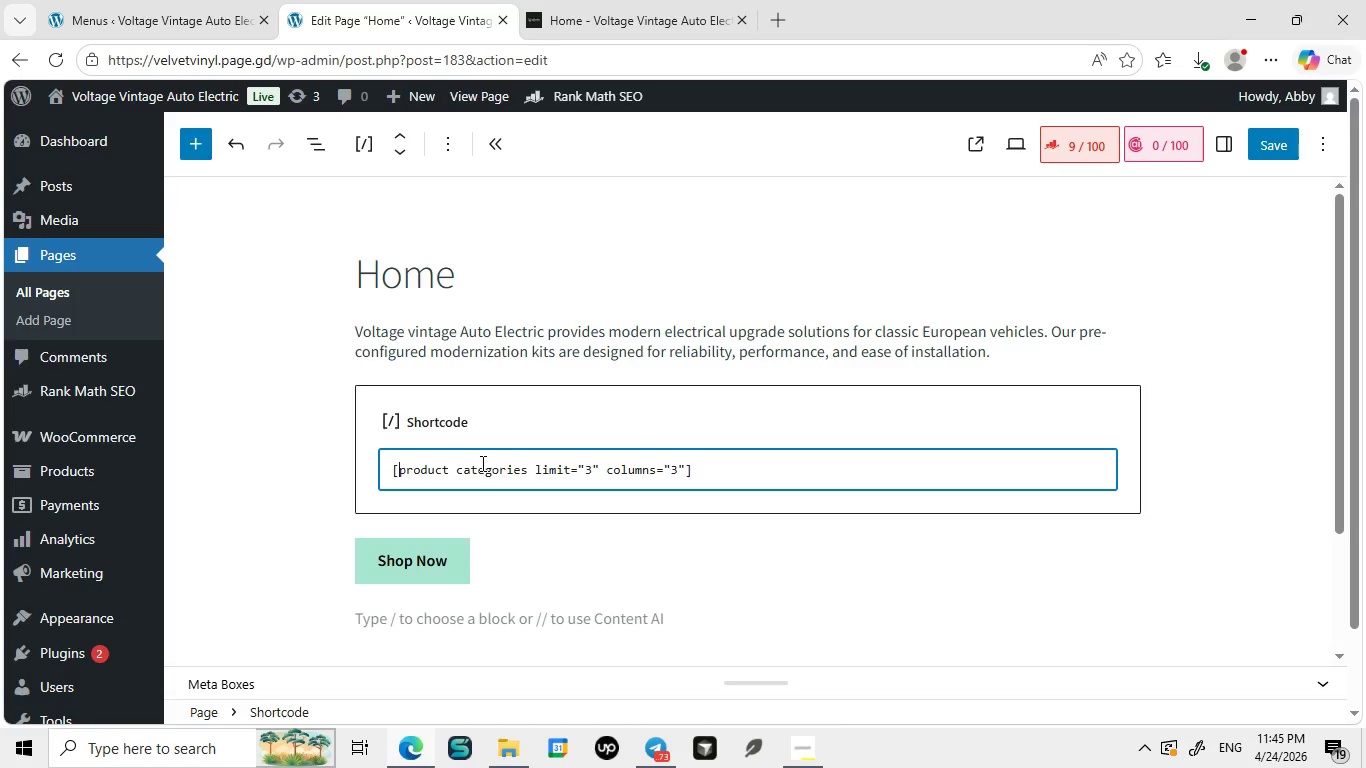 
key(BracketLeft)
 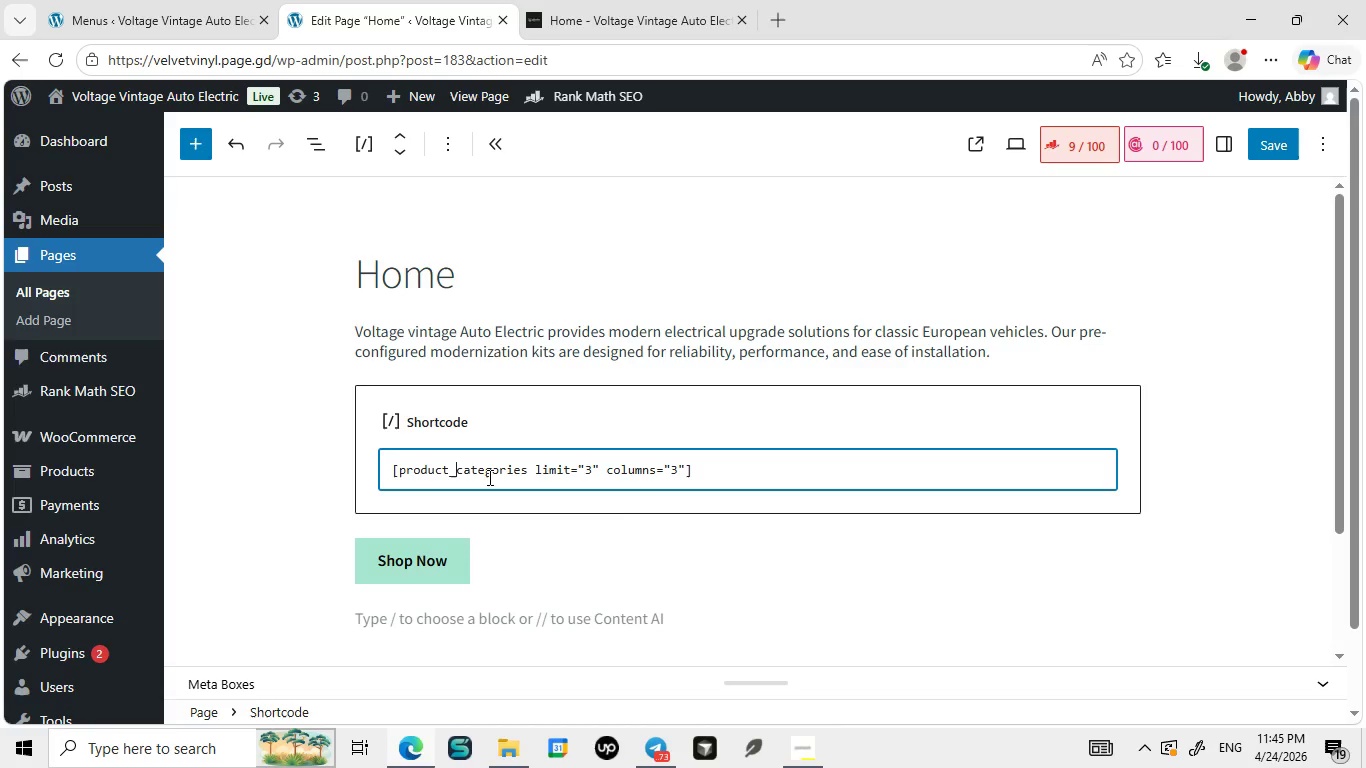 
left_click([457, 469])
 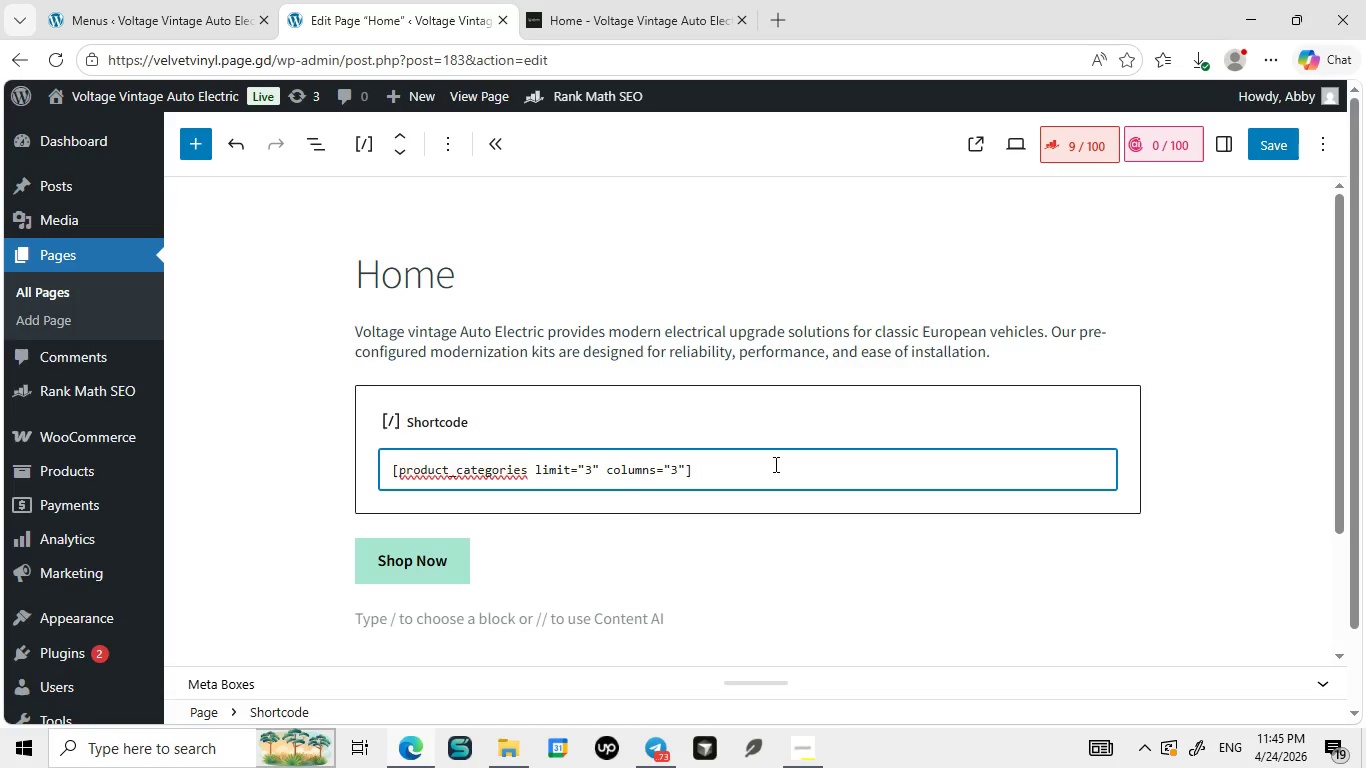 
key(Backspace)
 